 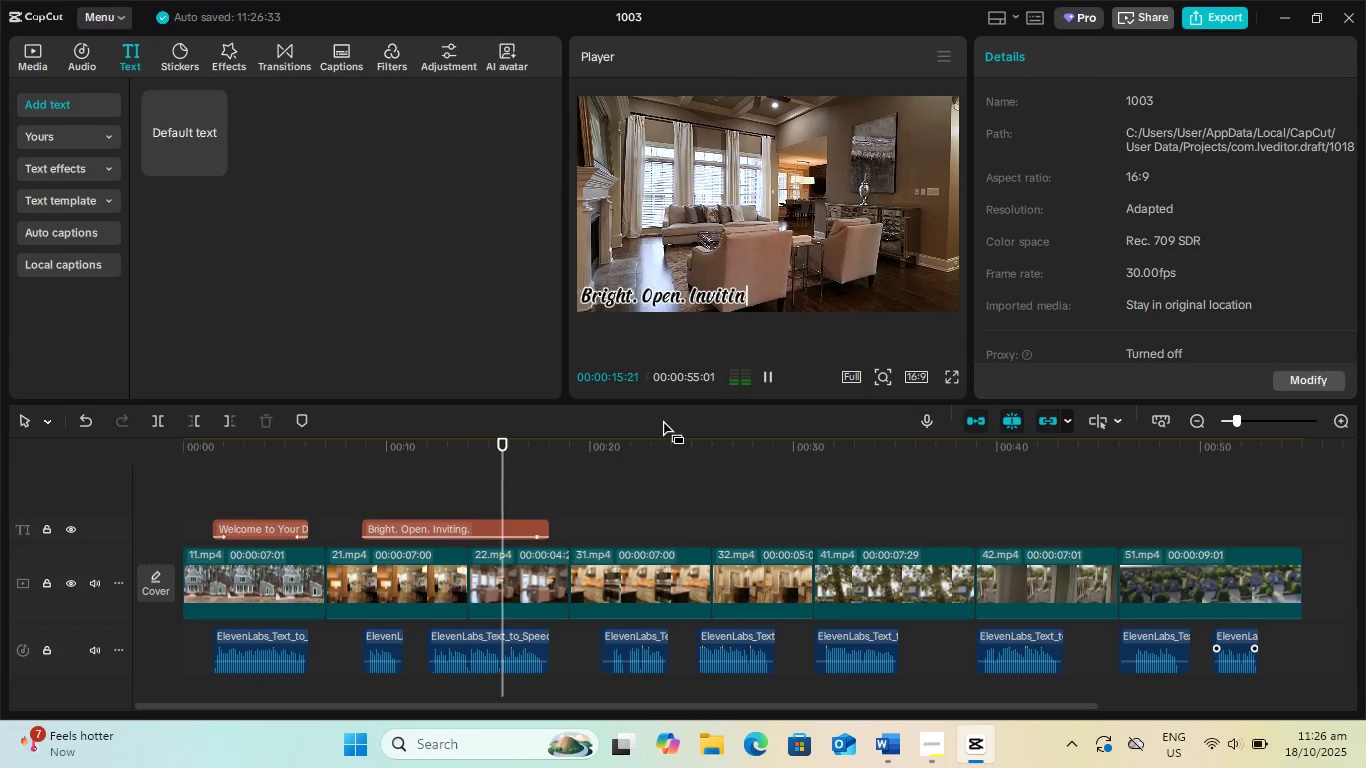 
key(Space)
 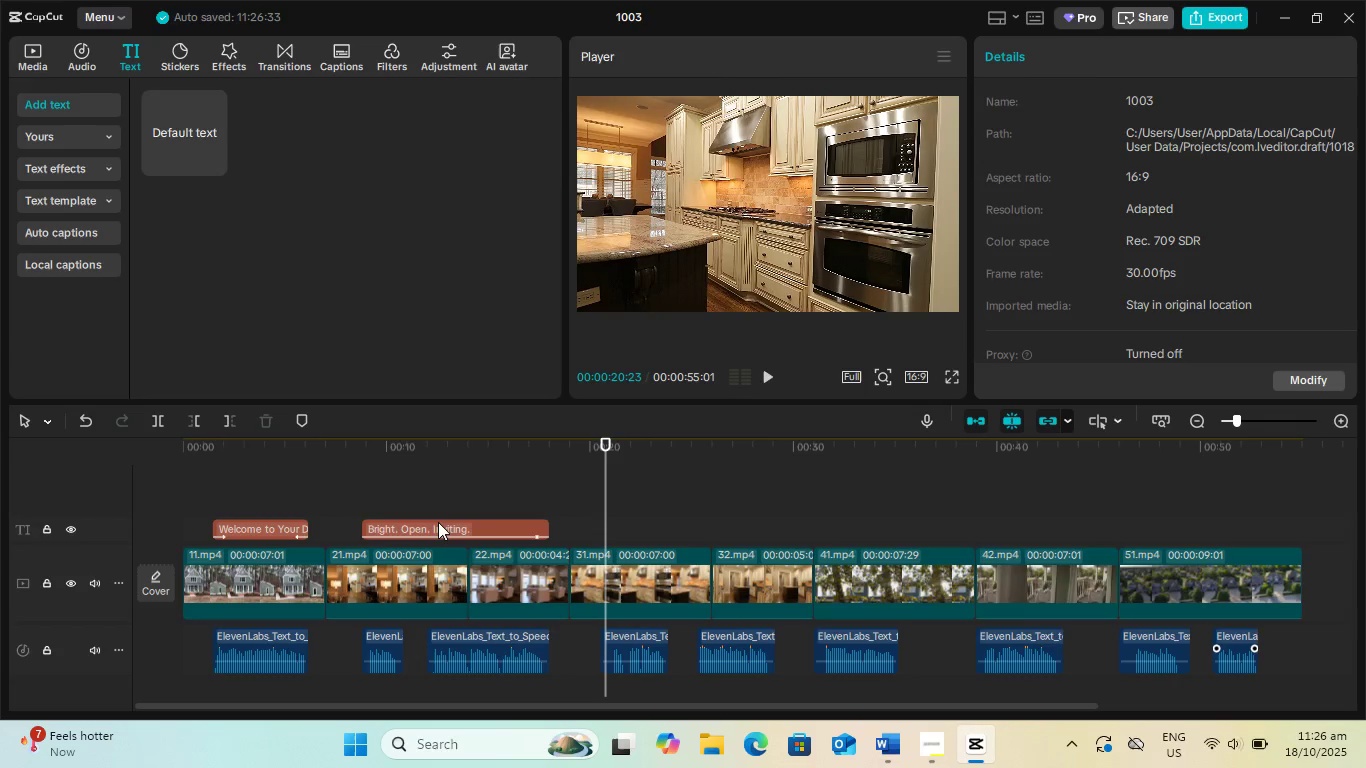 
left_click([438, 523])
 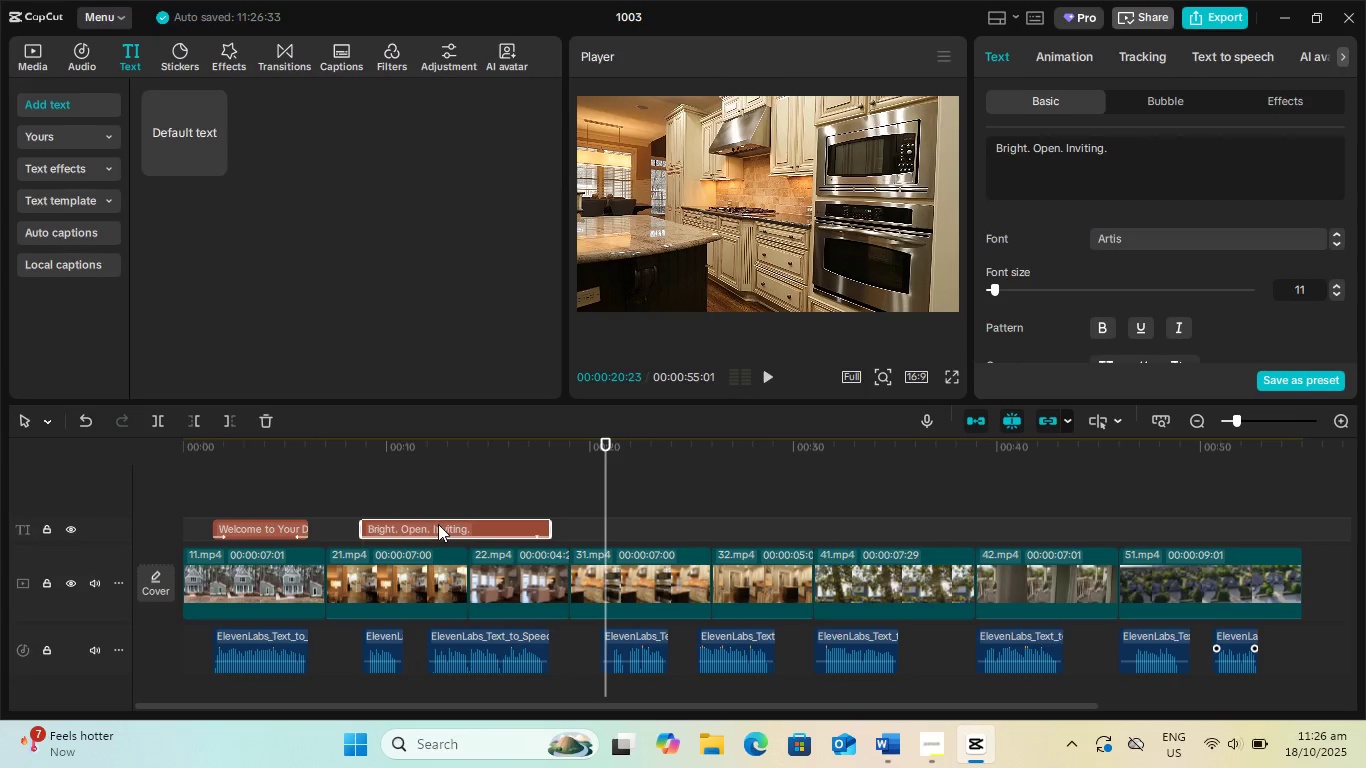 
mouse_move([455, 506])
 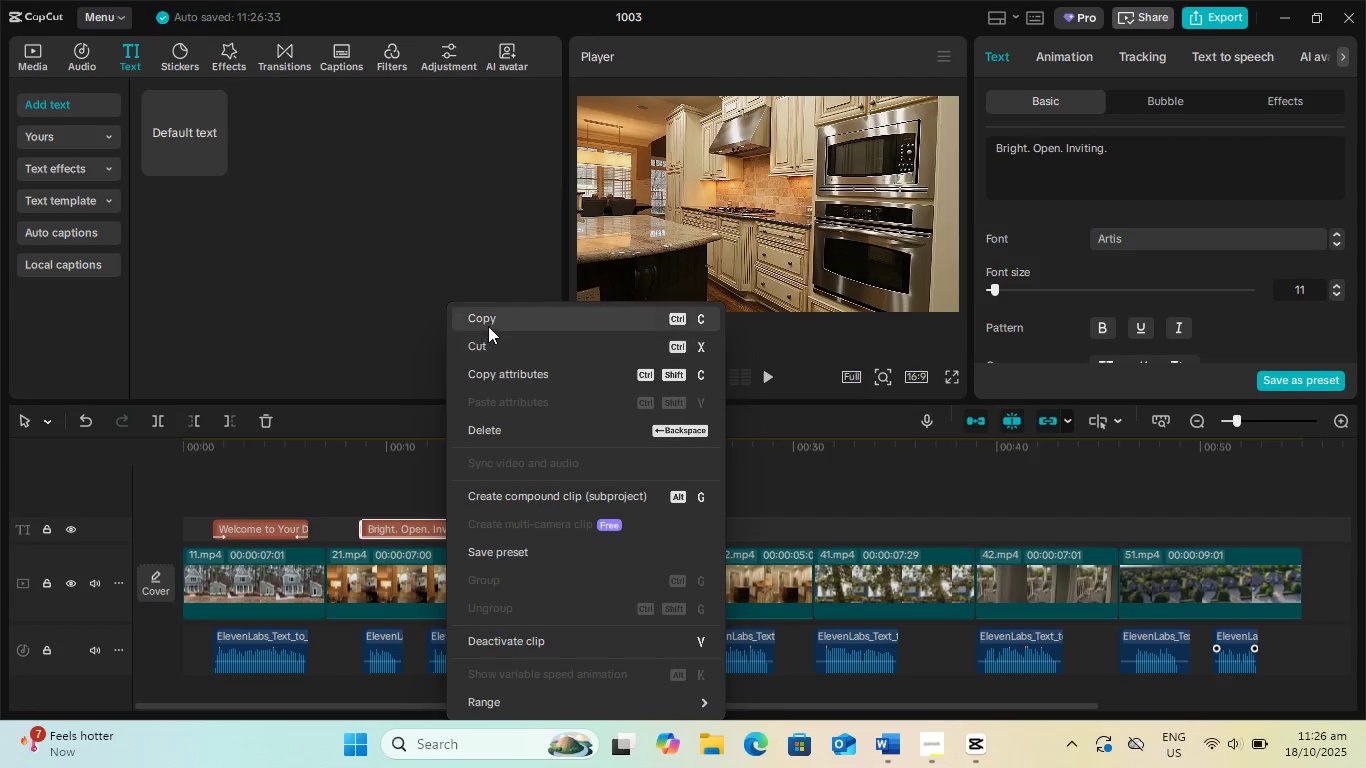 
left_click([488, 326])
 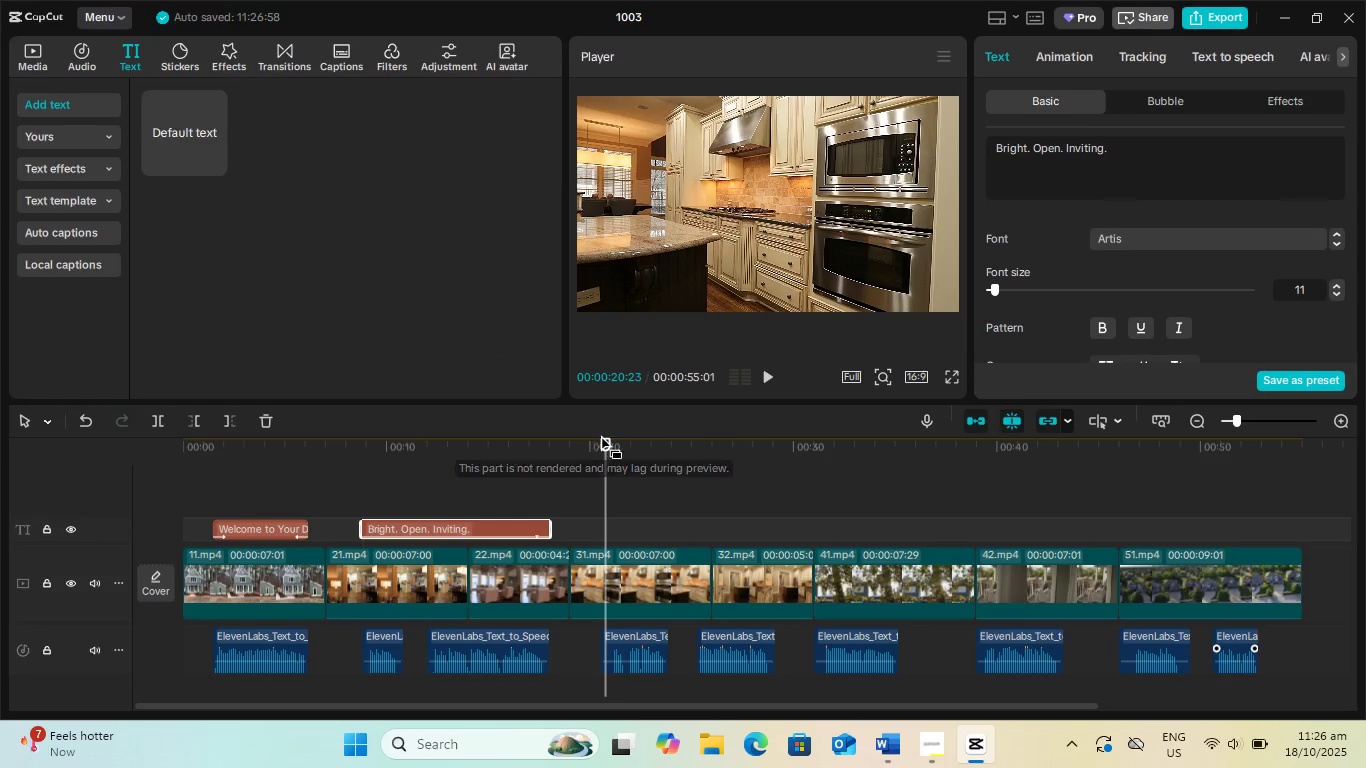 
left_click_drag(start_coordinate=[604, 440], to_coordinate=[597, 439])
 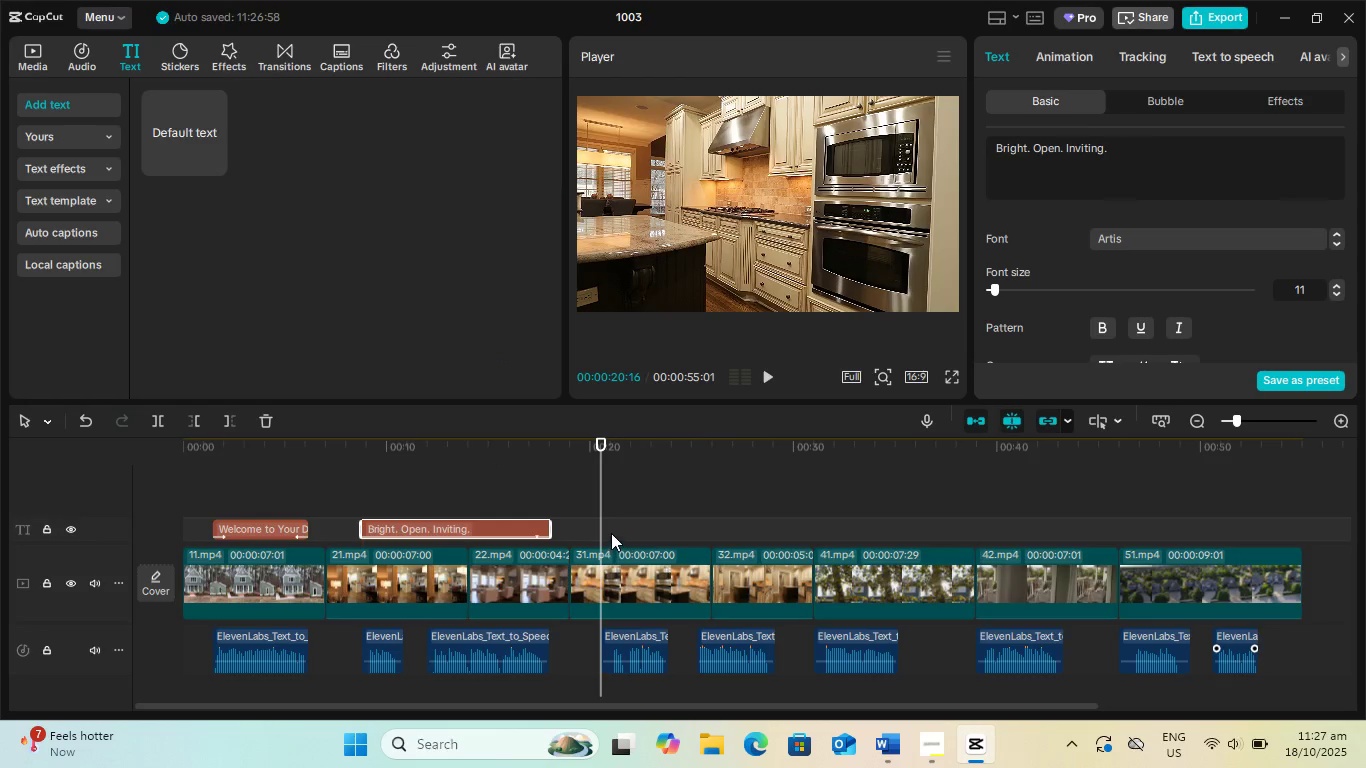 
right_click([611, 533])
 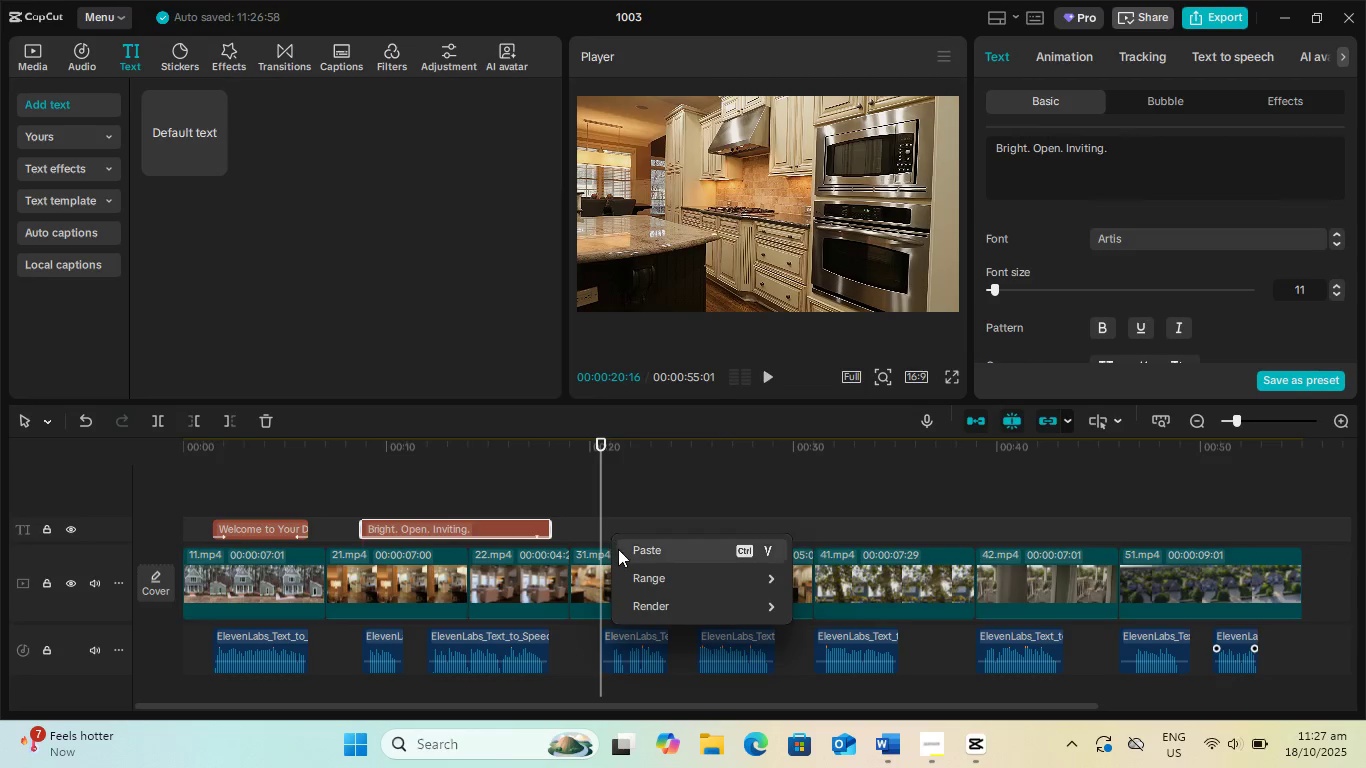 
left_click([618, 549])
 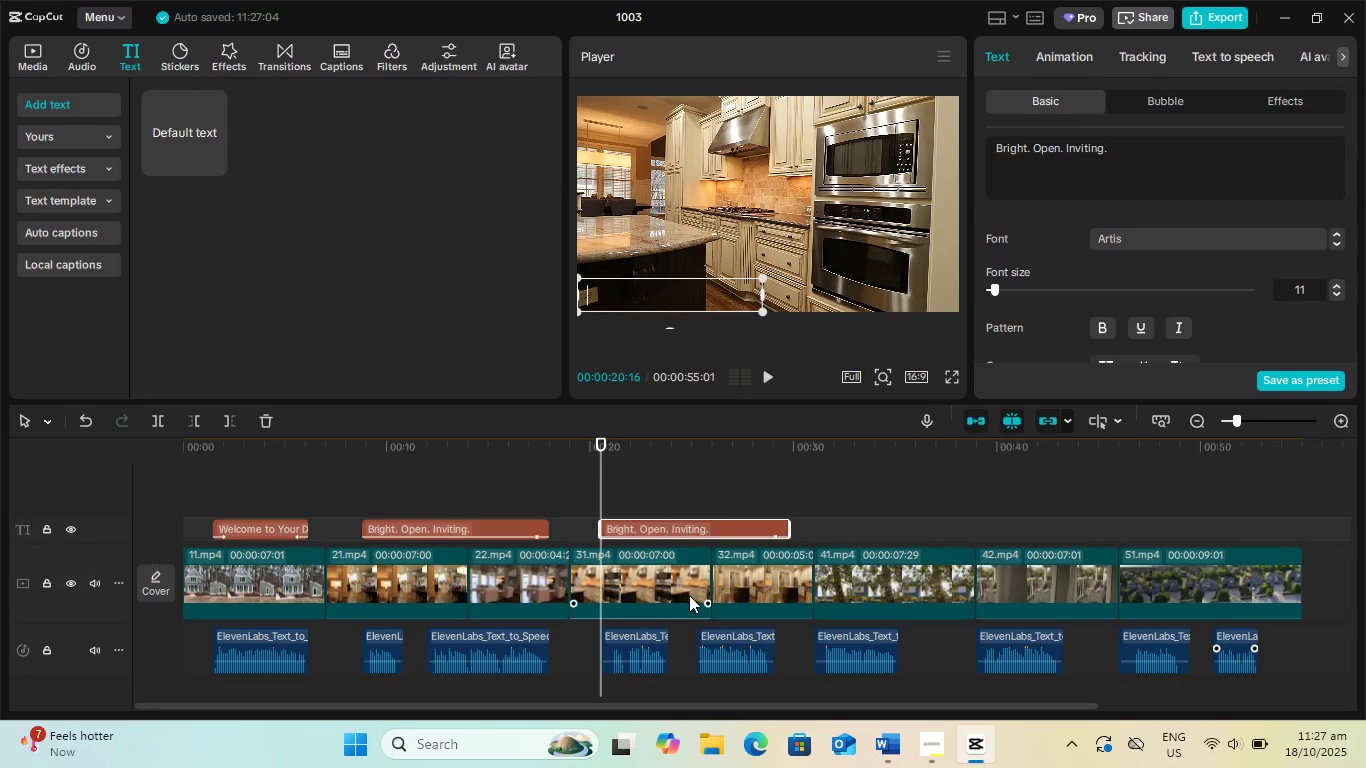 
left_click([1114, 165])
 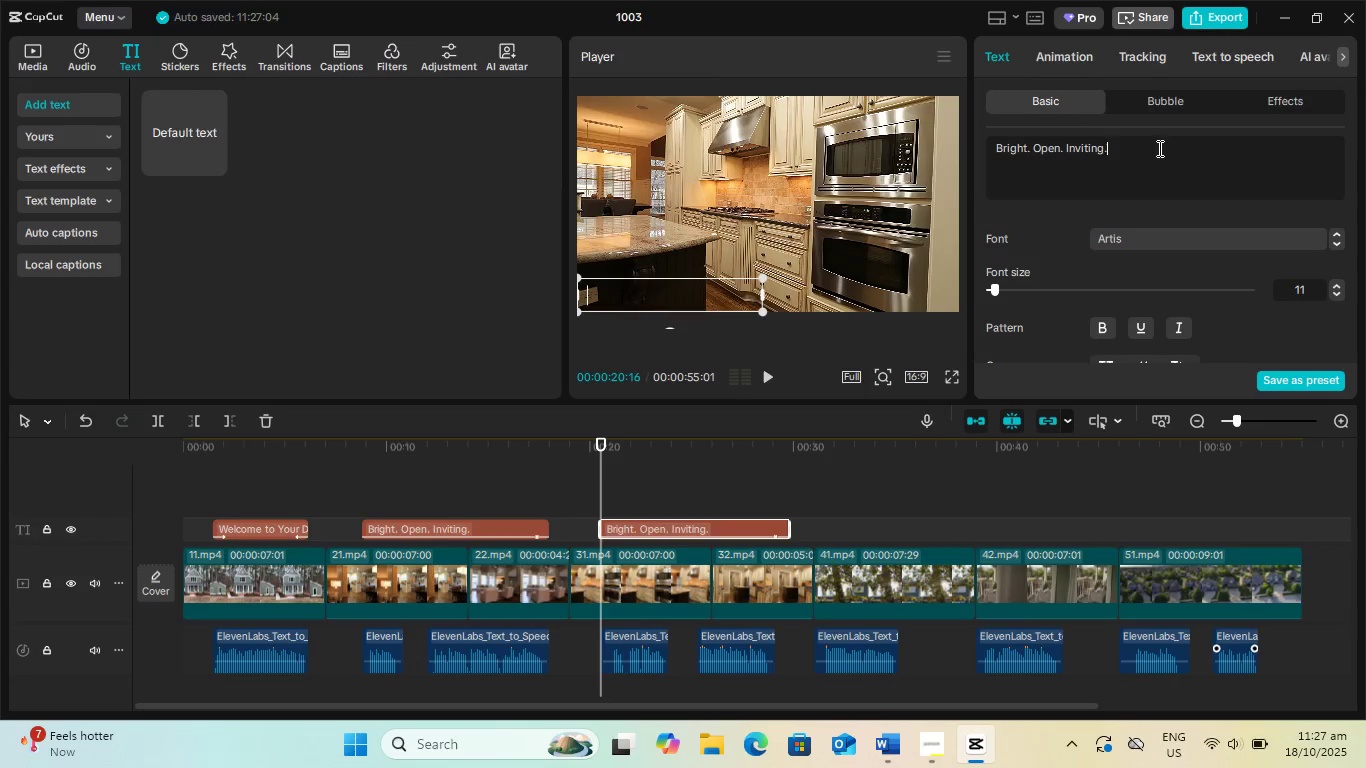 
left_click_drag(start_coordinate=[1158, 148], to_coordinate=[906, 136])
 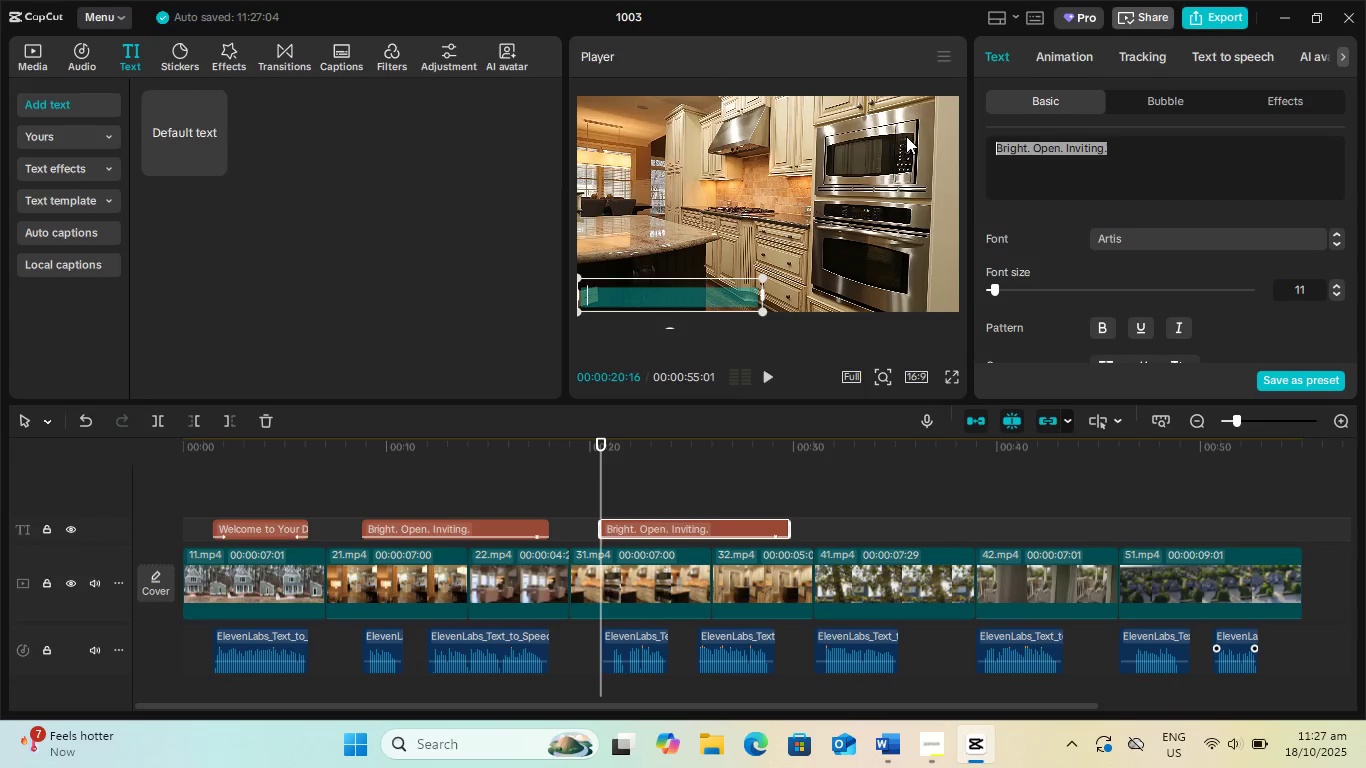 
key(Control+V)
 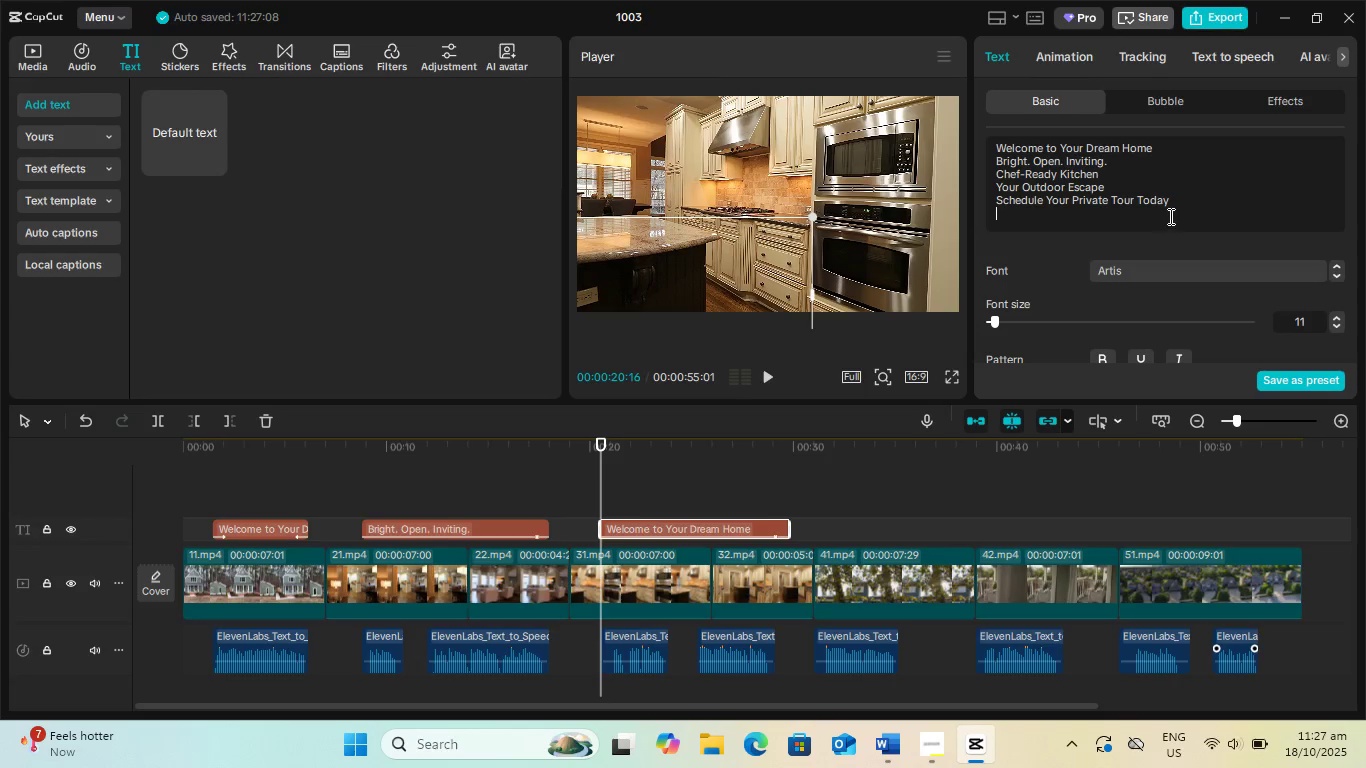 
left_click_drag(start_coordinate=[1181, 211], to_coordinate=[1179, 176])
 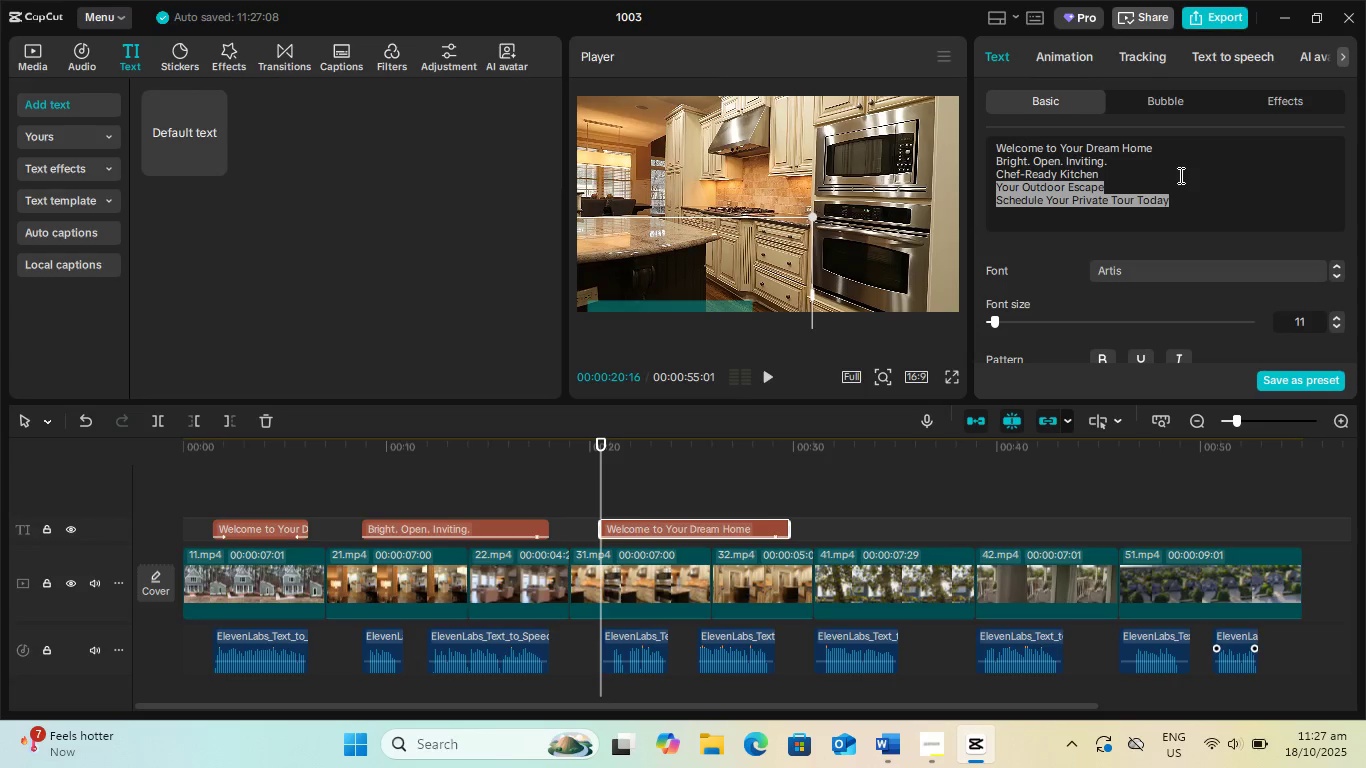 
key(Backspace)
 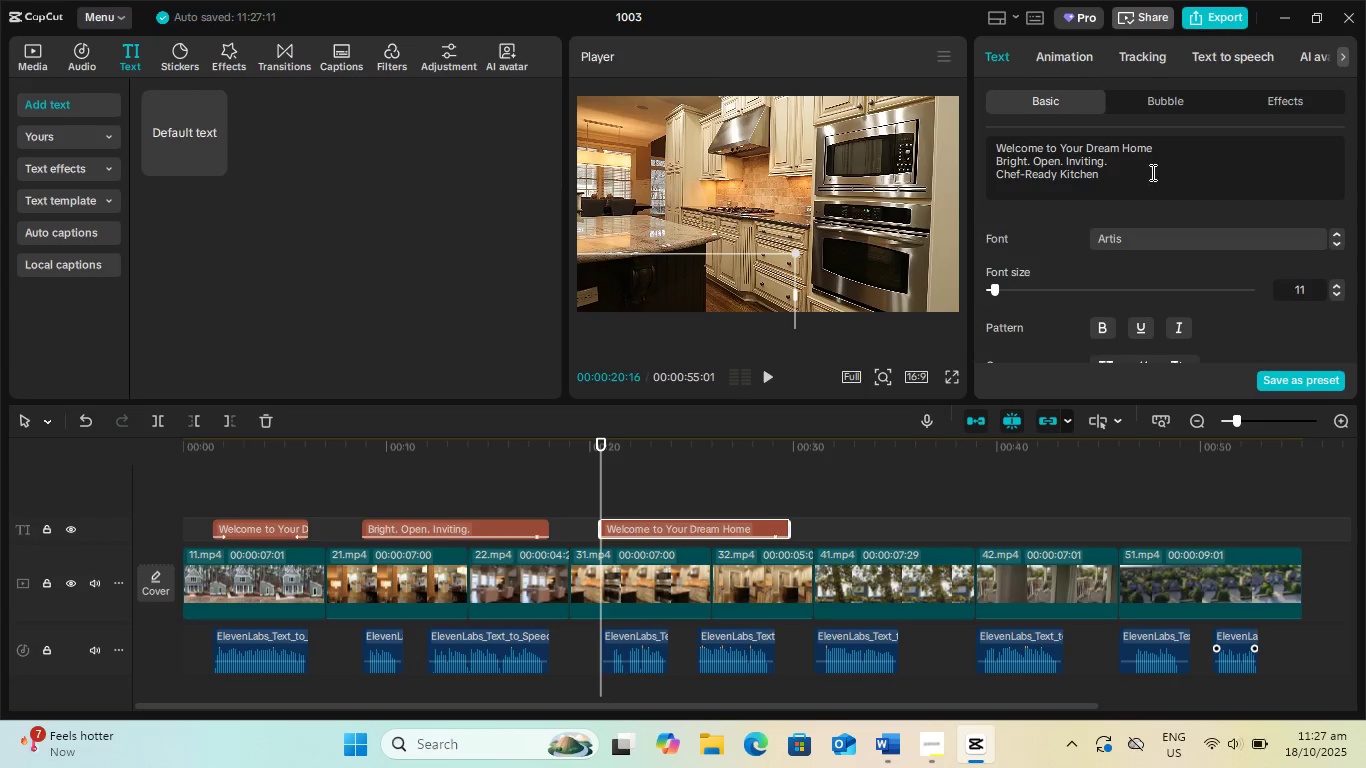 
left_click_drag(start_coordinate=[1114, 164], to_coordinate=[930, 129])
 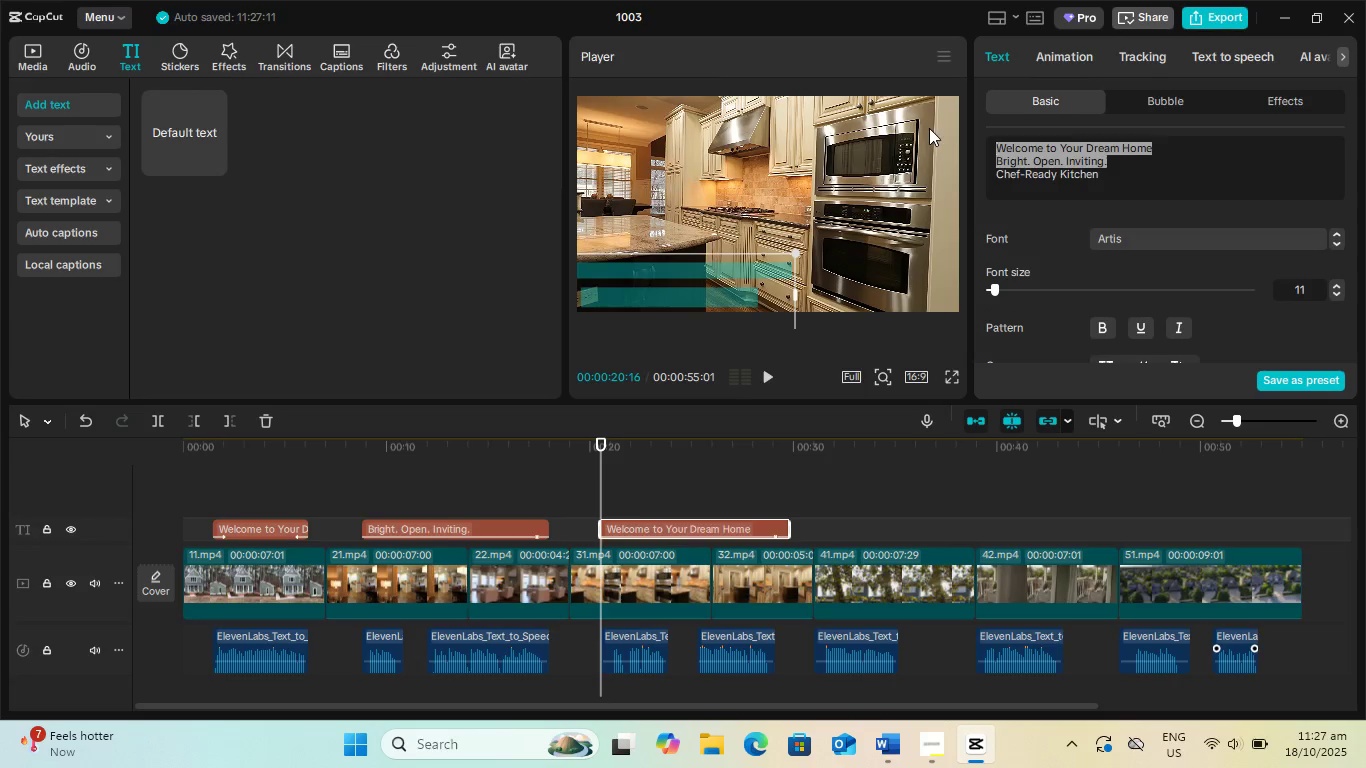 
key(Backspace)
 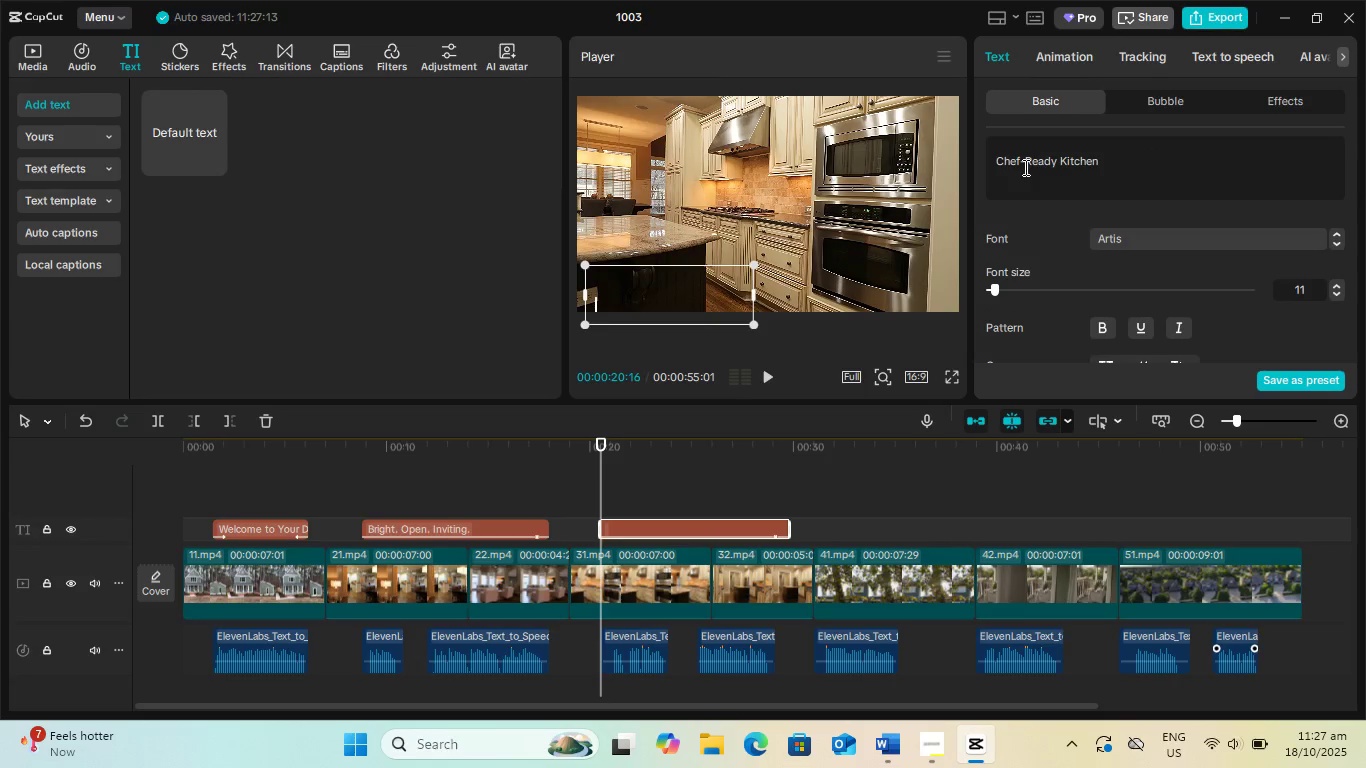 
key(Delete)
 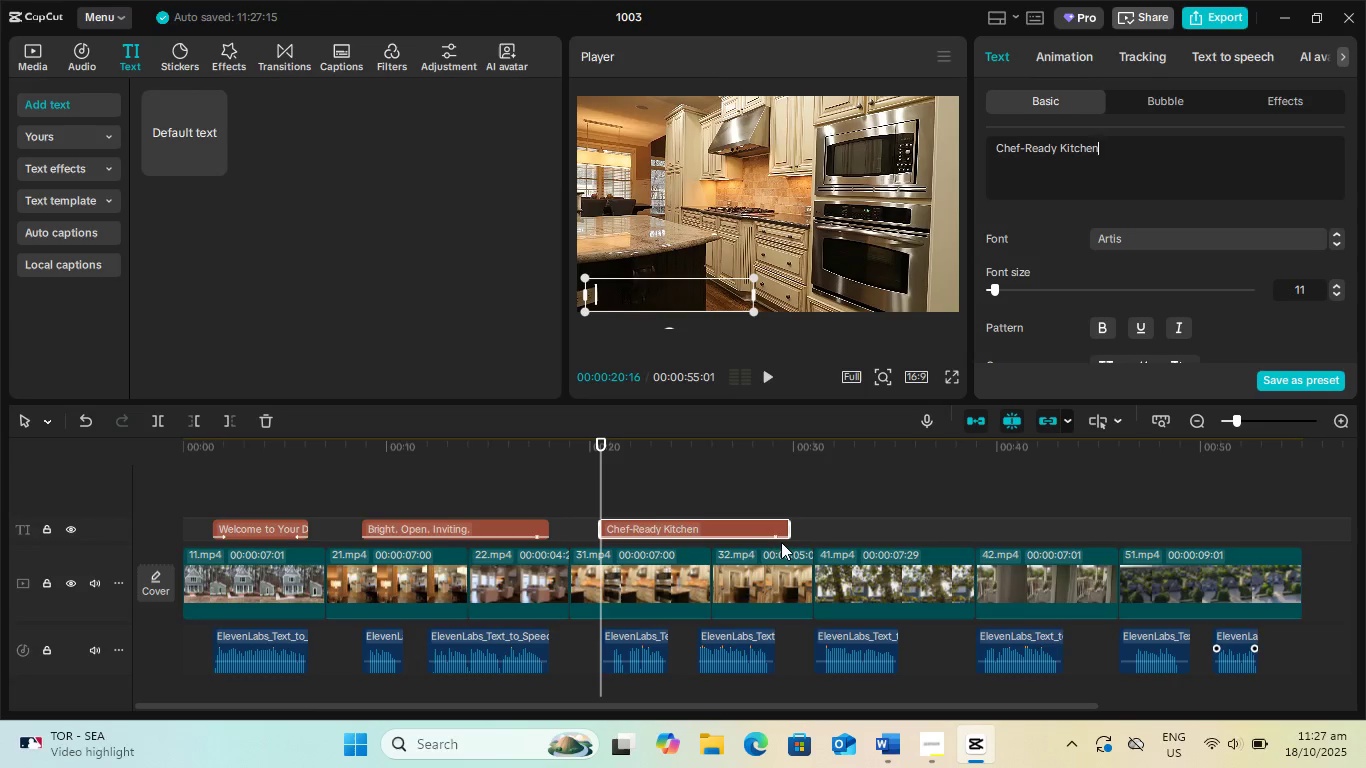 
left_click_drag(start_coordinate=[788, 533], to_coordinate=[768, 532])
 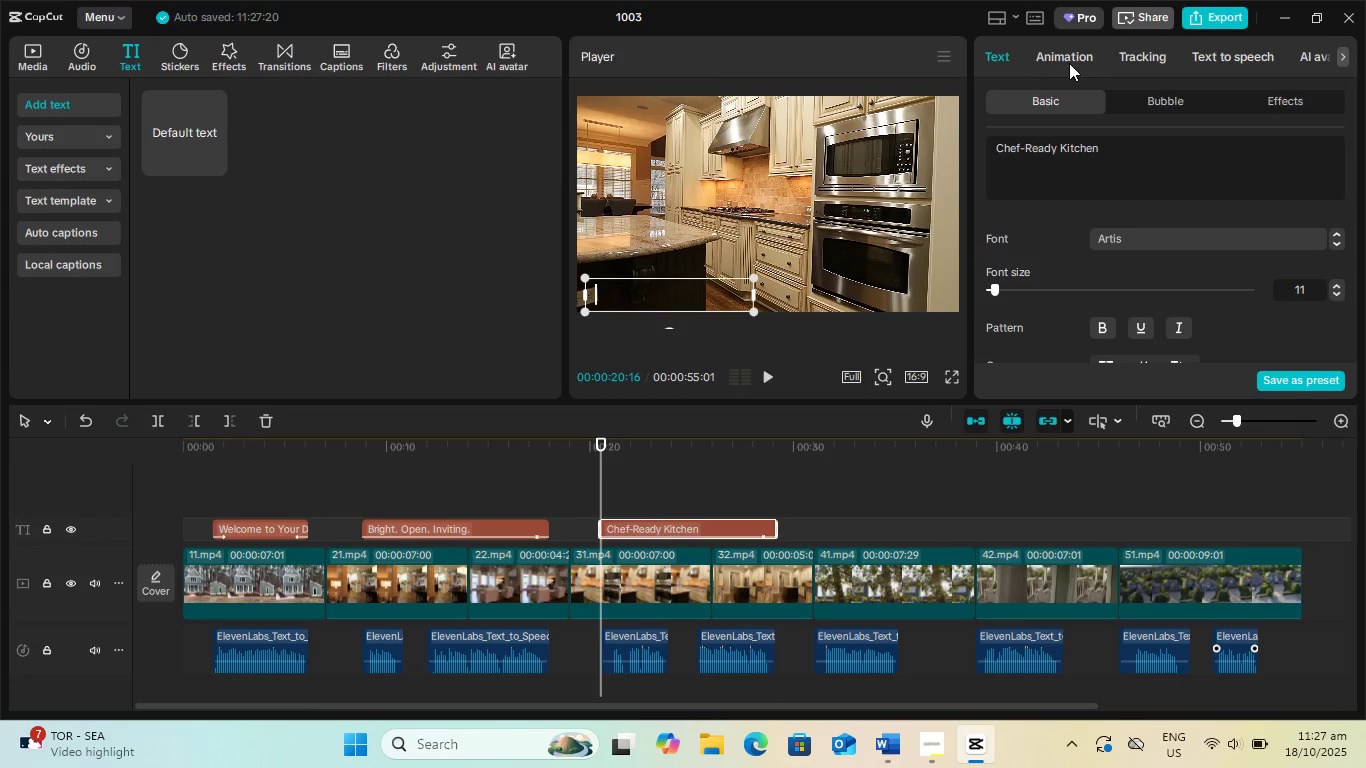 
left_click([1072, 66])
 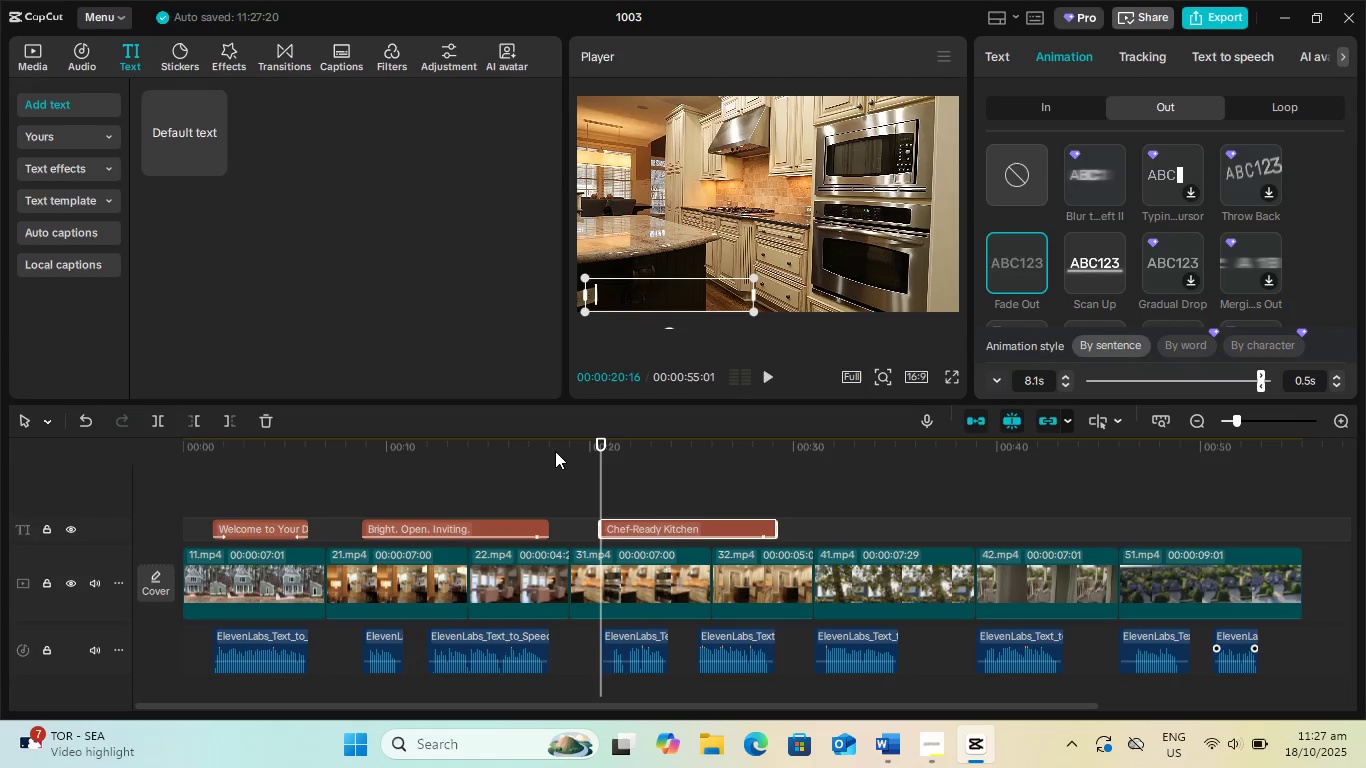 
left_click([533, 442])
 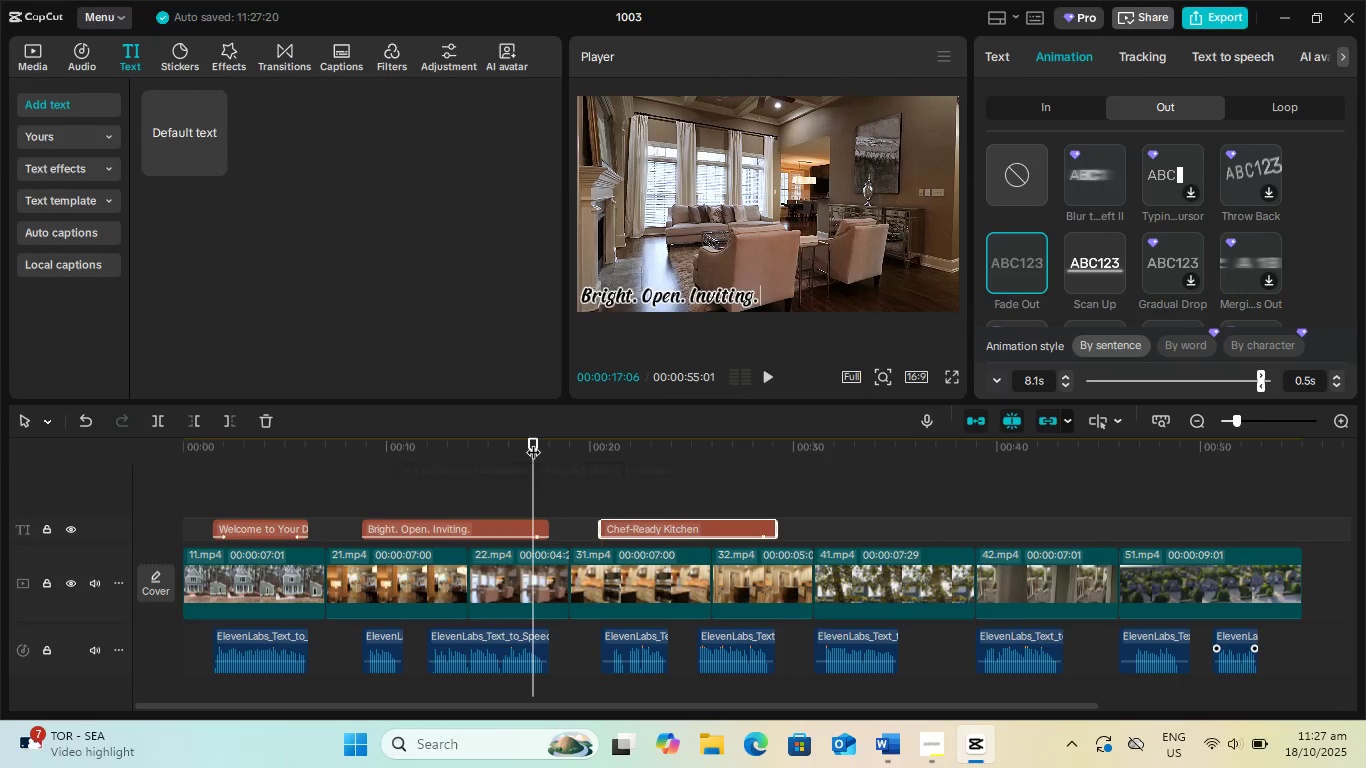 
key(Space)
 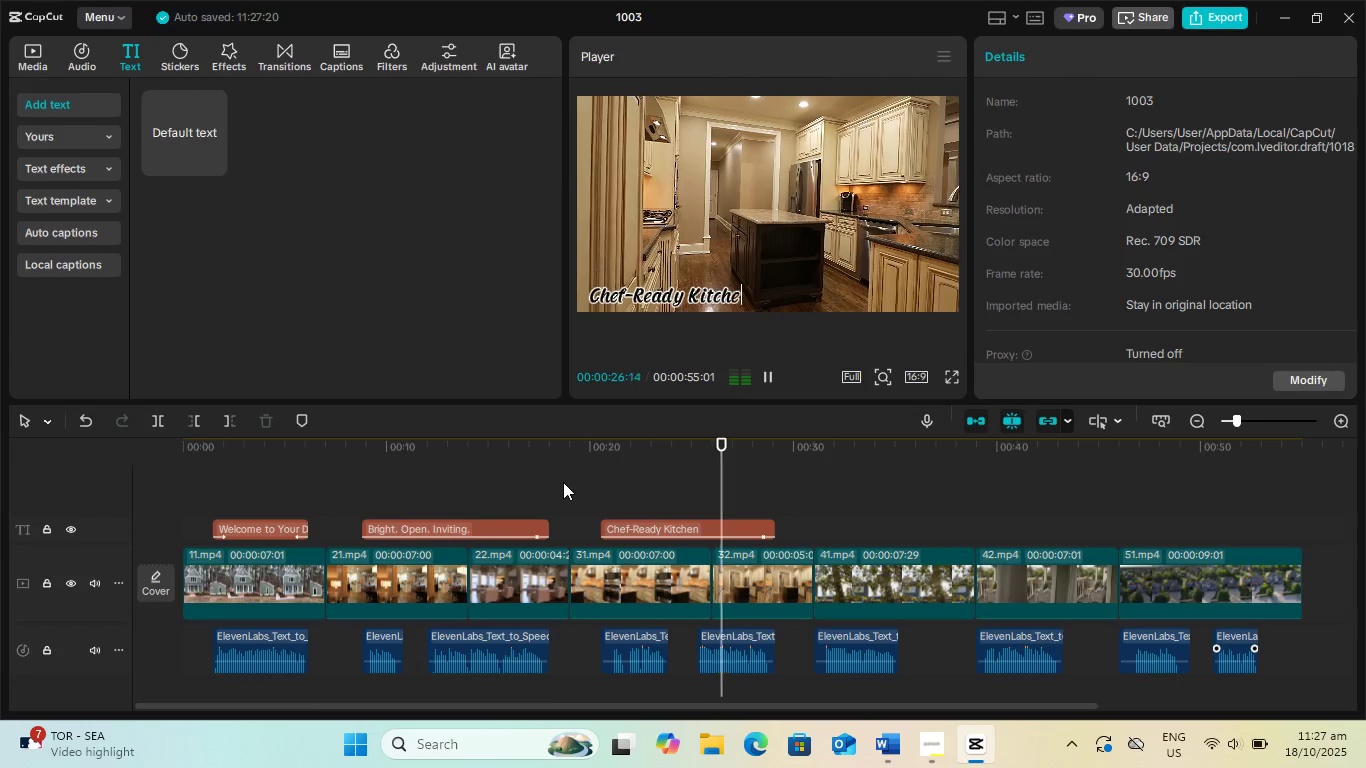 
wait(14.35)
 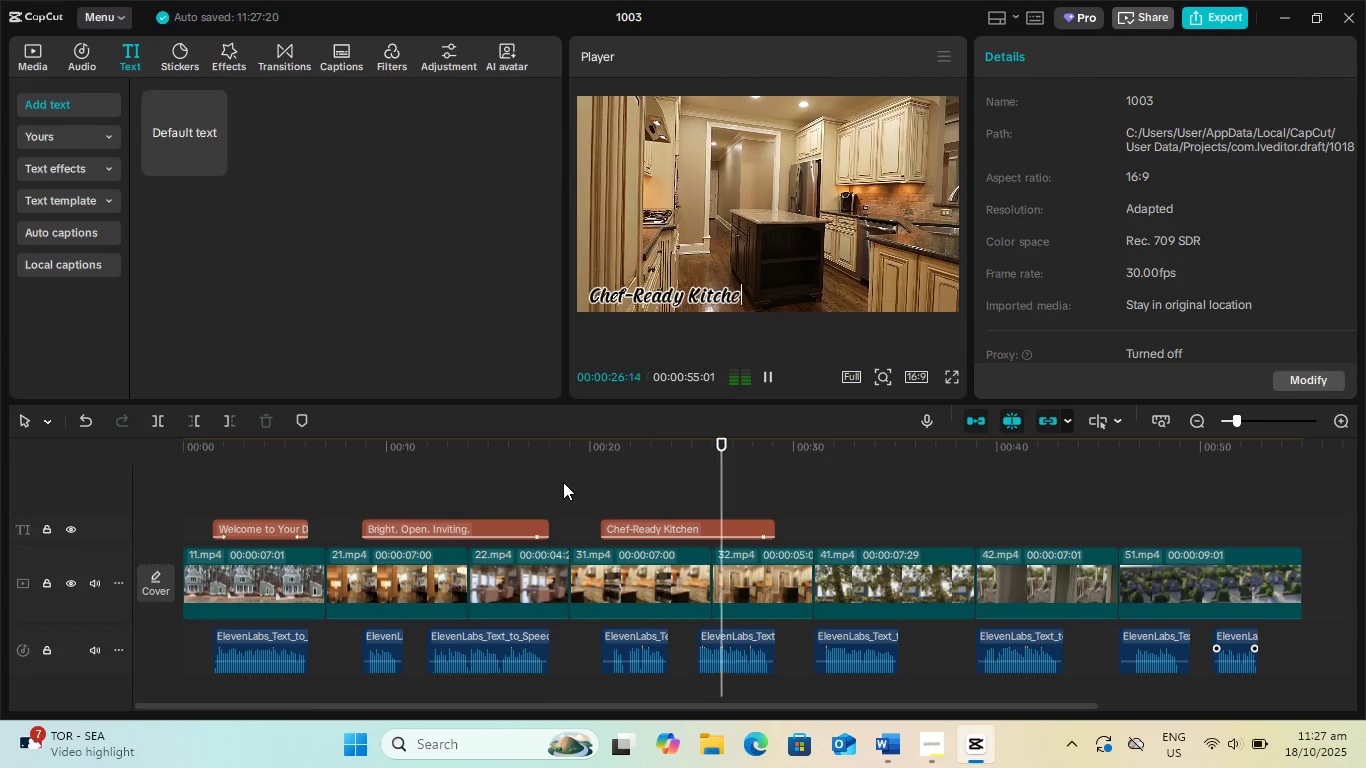 
key(Space)
 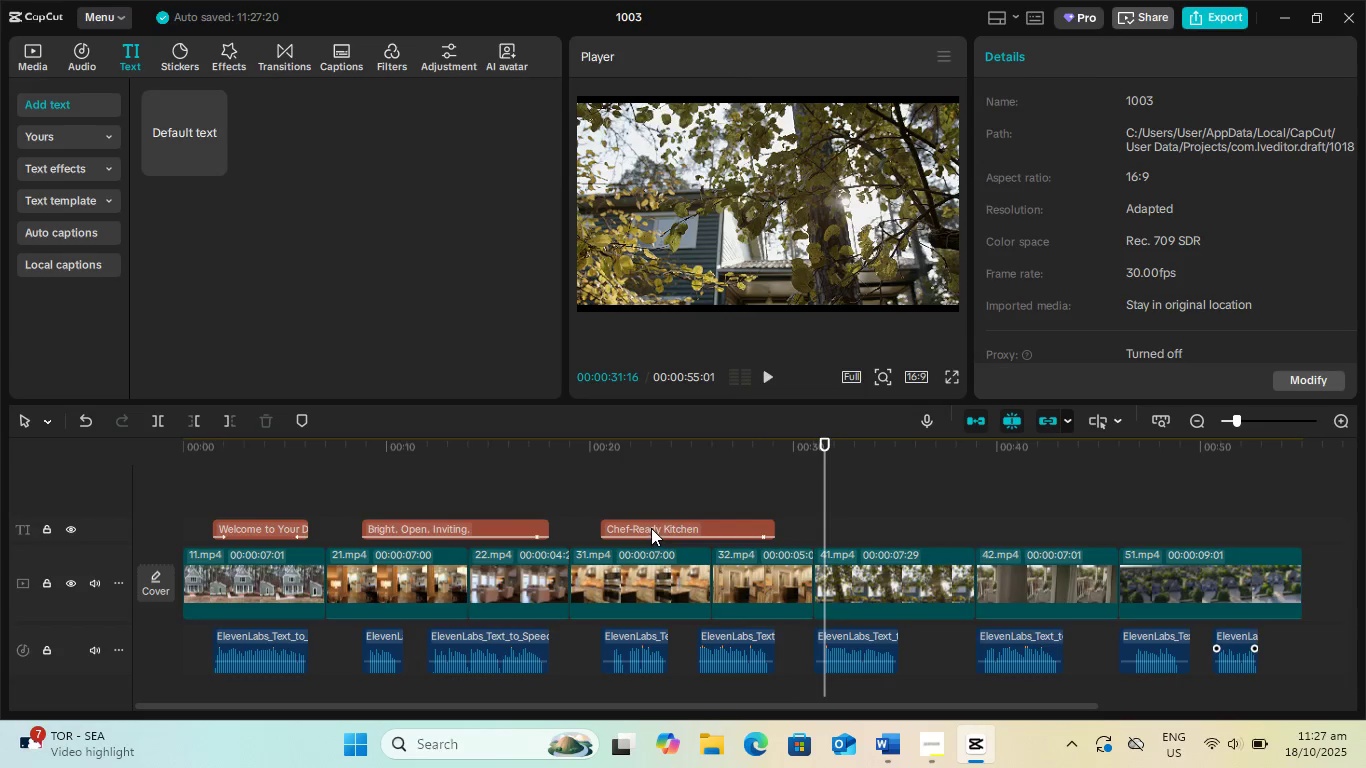 
left_click([651, 528])
 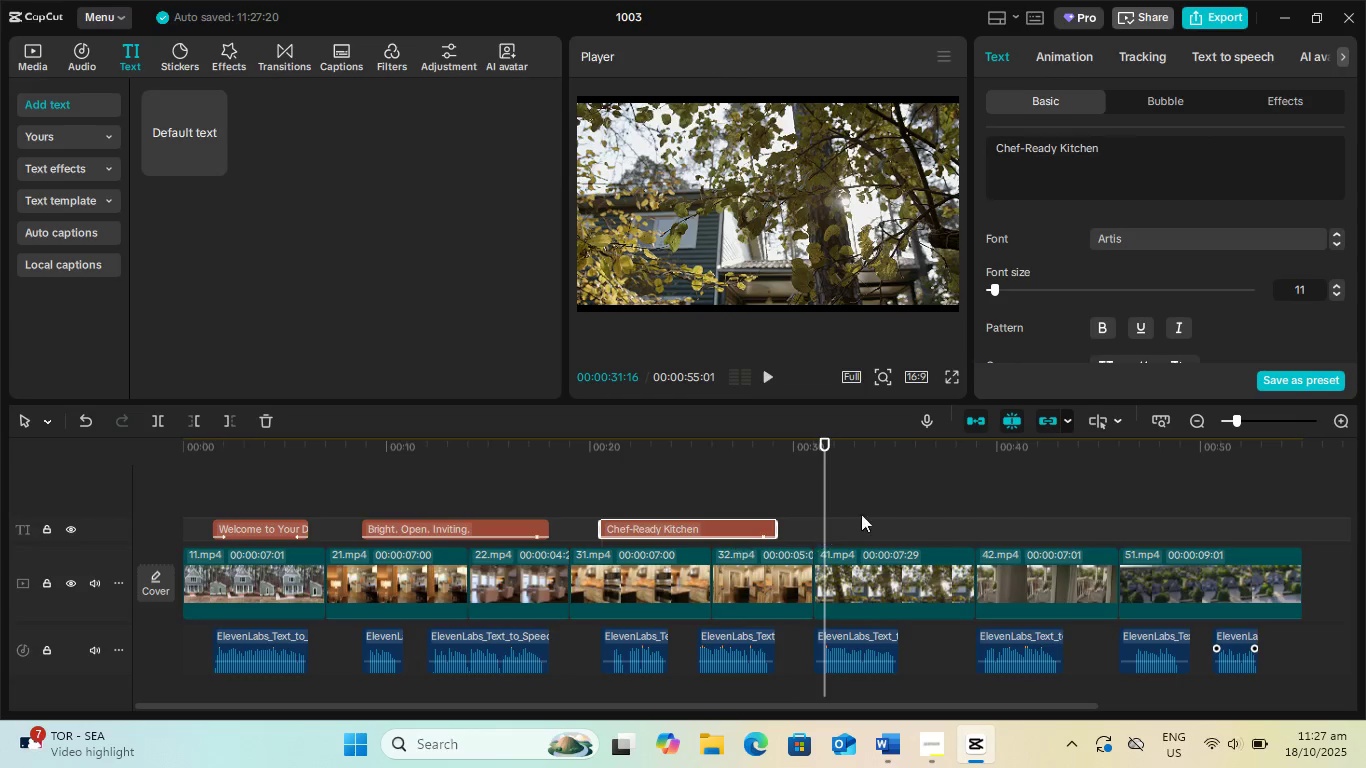 
hold_key(key=ControlLeft, duration=0.36)
 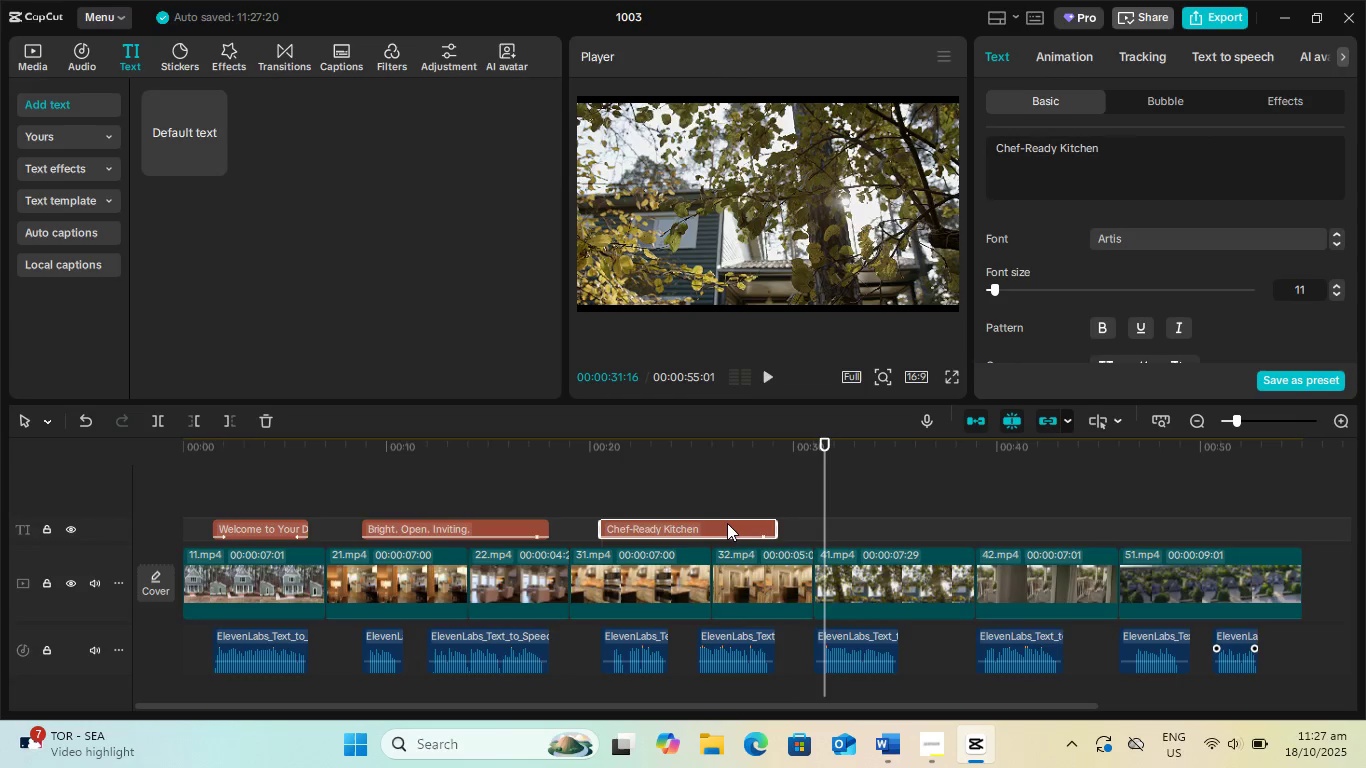 
right_click([727, 523])
 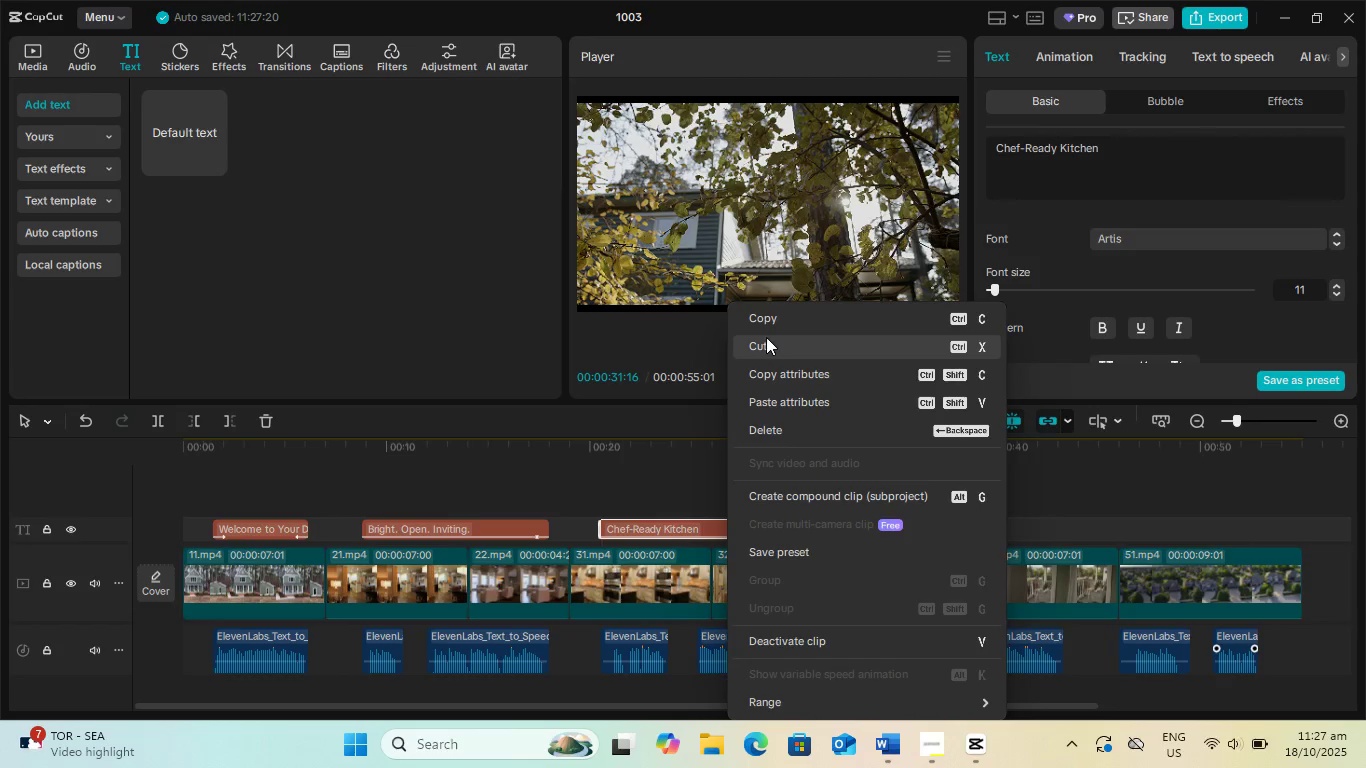 
left_click([766, 321])
 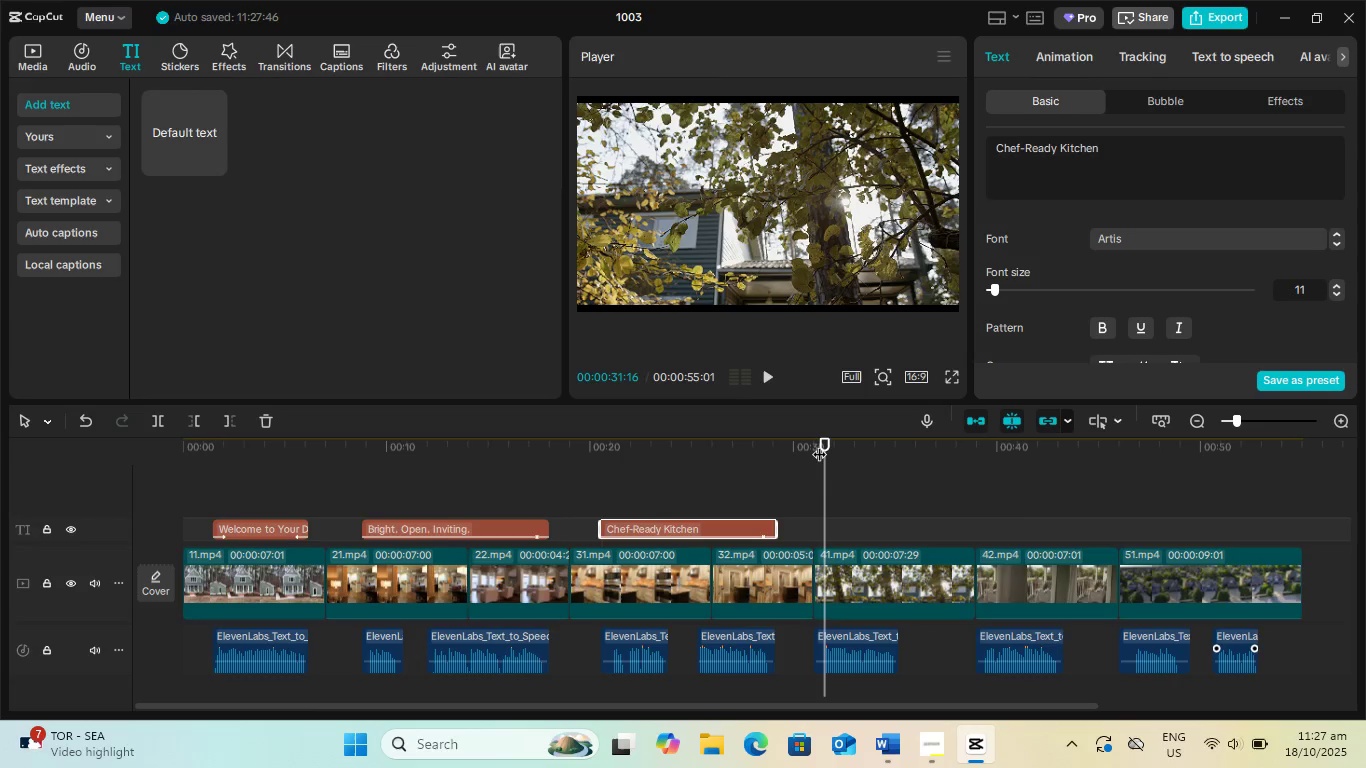 
left_click_drag(start_coordinate=[822, 441], to_coordinate=[815, 441])
 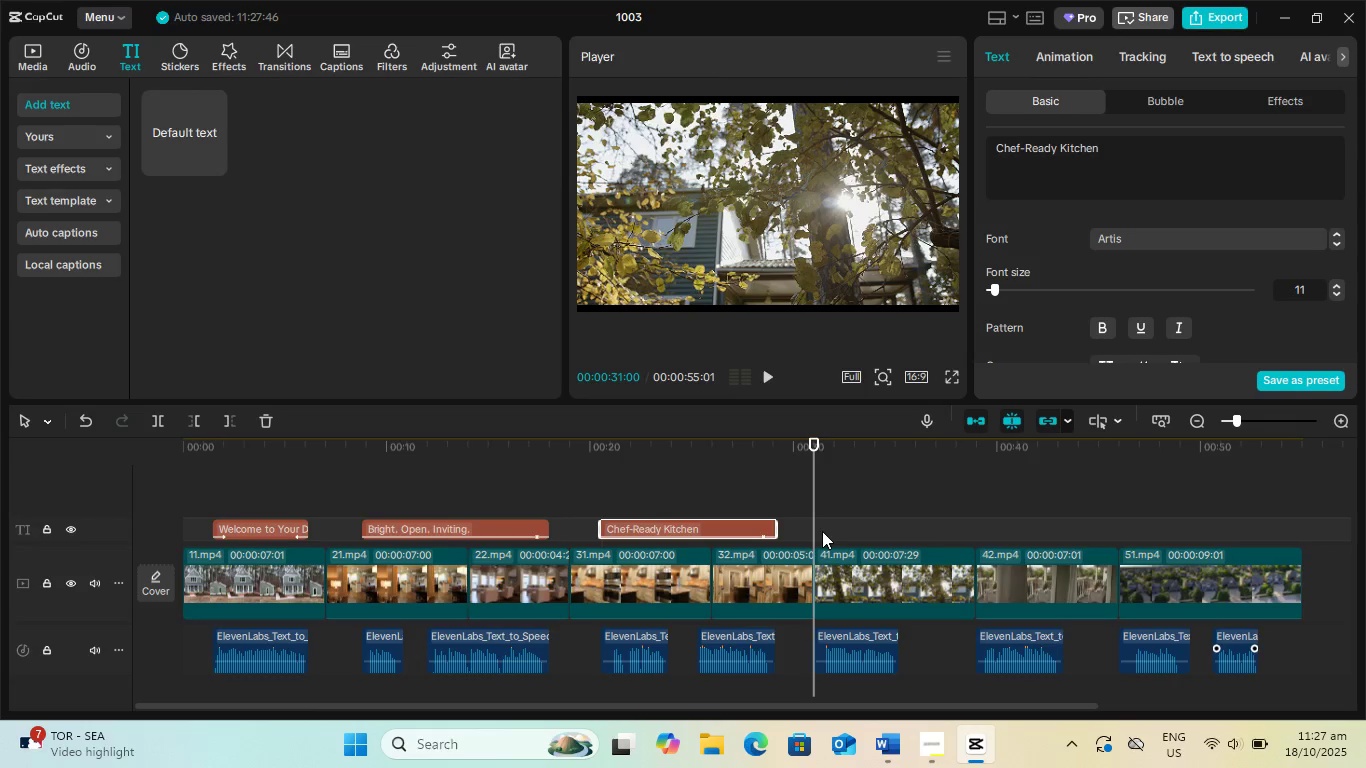 
right_click([822, 530])
 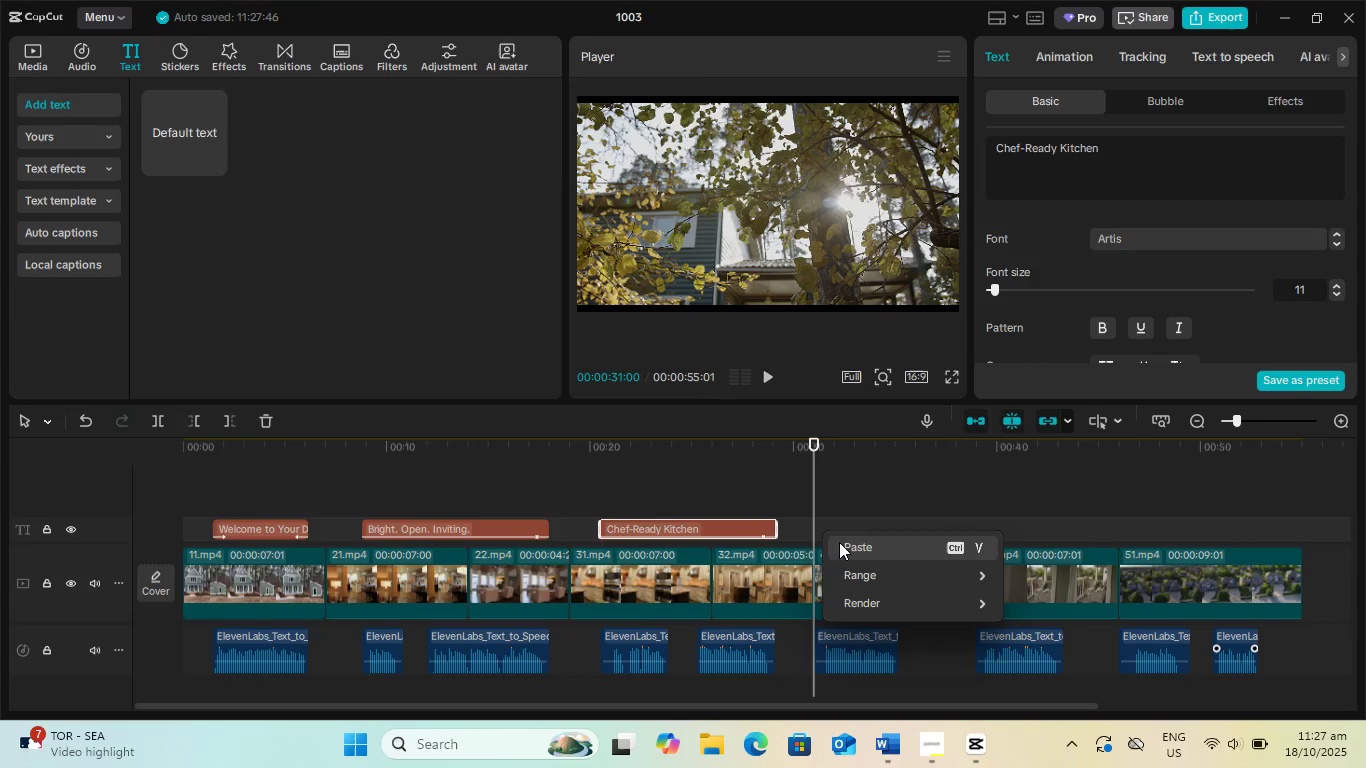 
left_click([840, 543])
 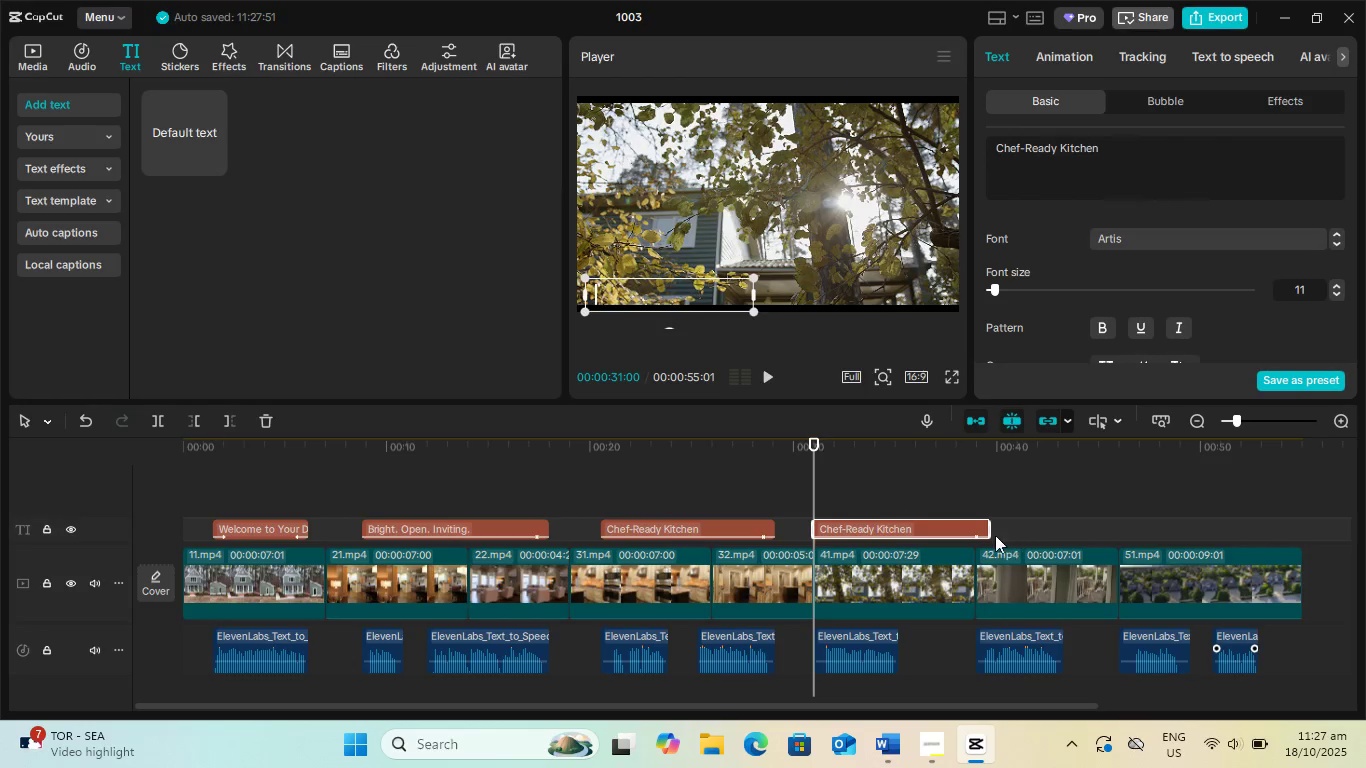 
left_click_drag(start_coordinate=[992, 532], to_coordinate=[1067, 532])
 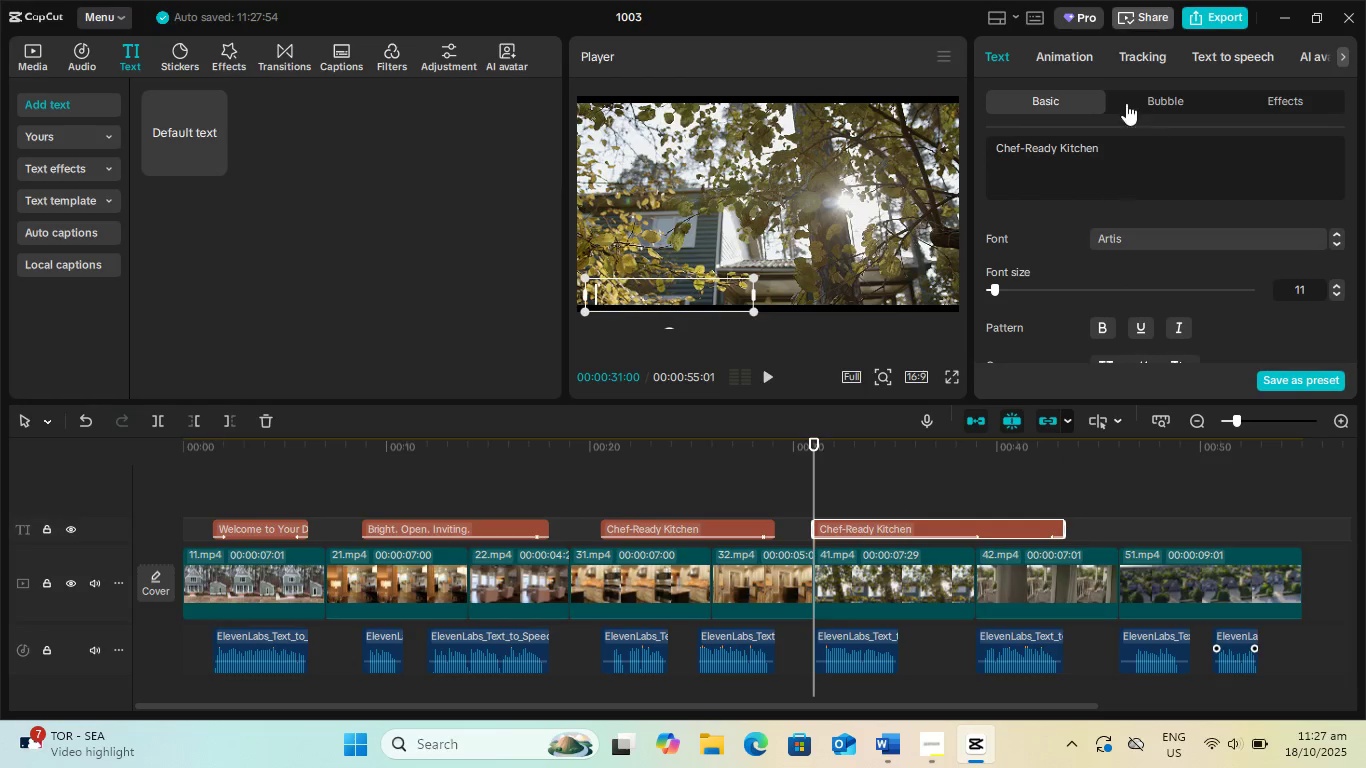 
left_click([1064, 61])
 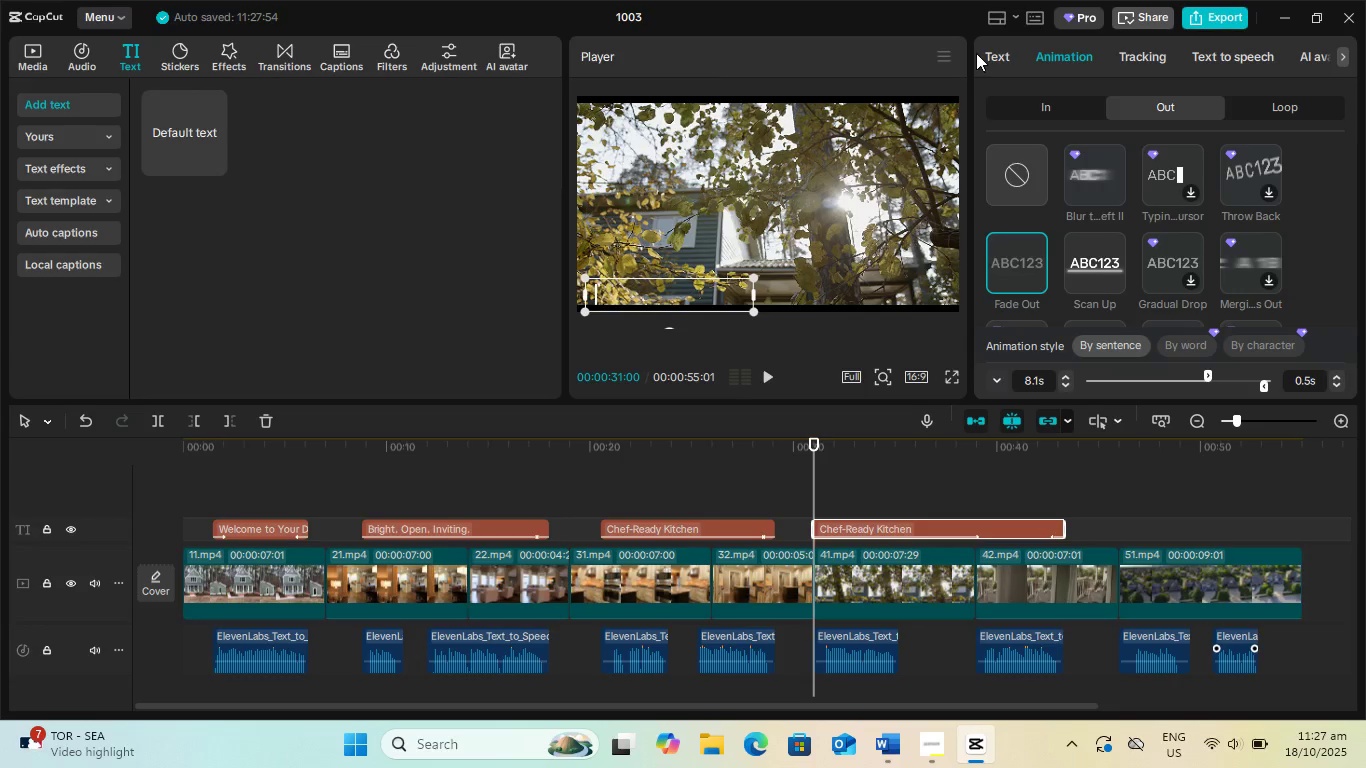 
left_click([992, 54])
 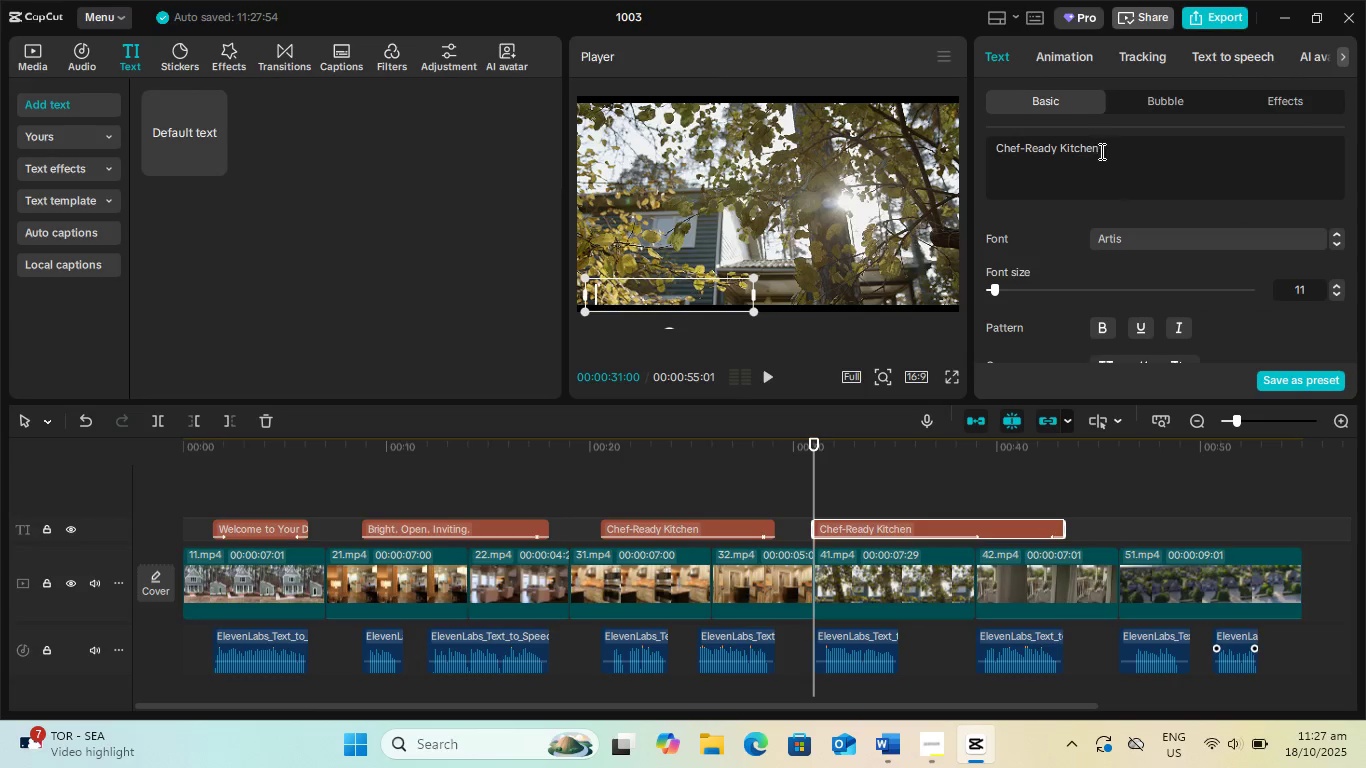 
left_click_drag(start_coordinate=[1104, 149], to_coordinate=[906, 133])
 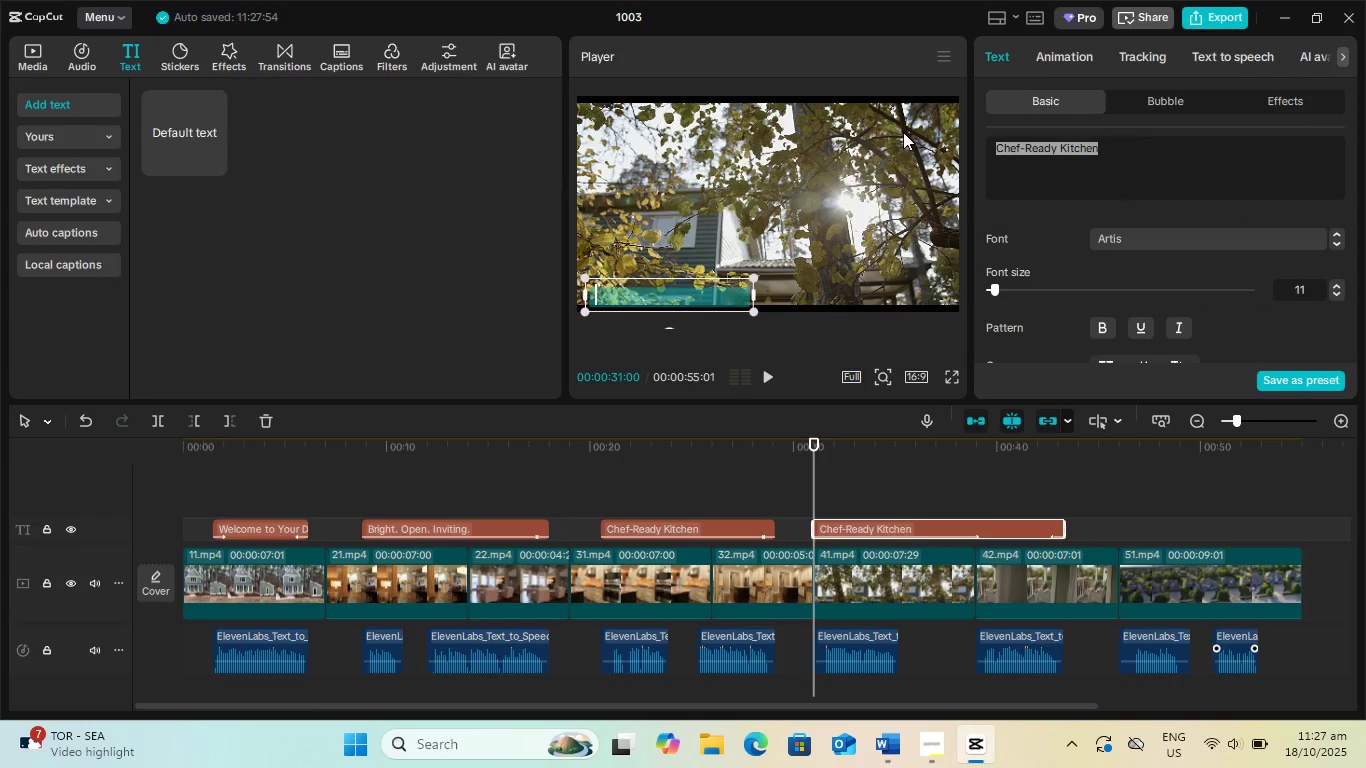 
key(Control+V)
 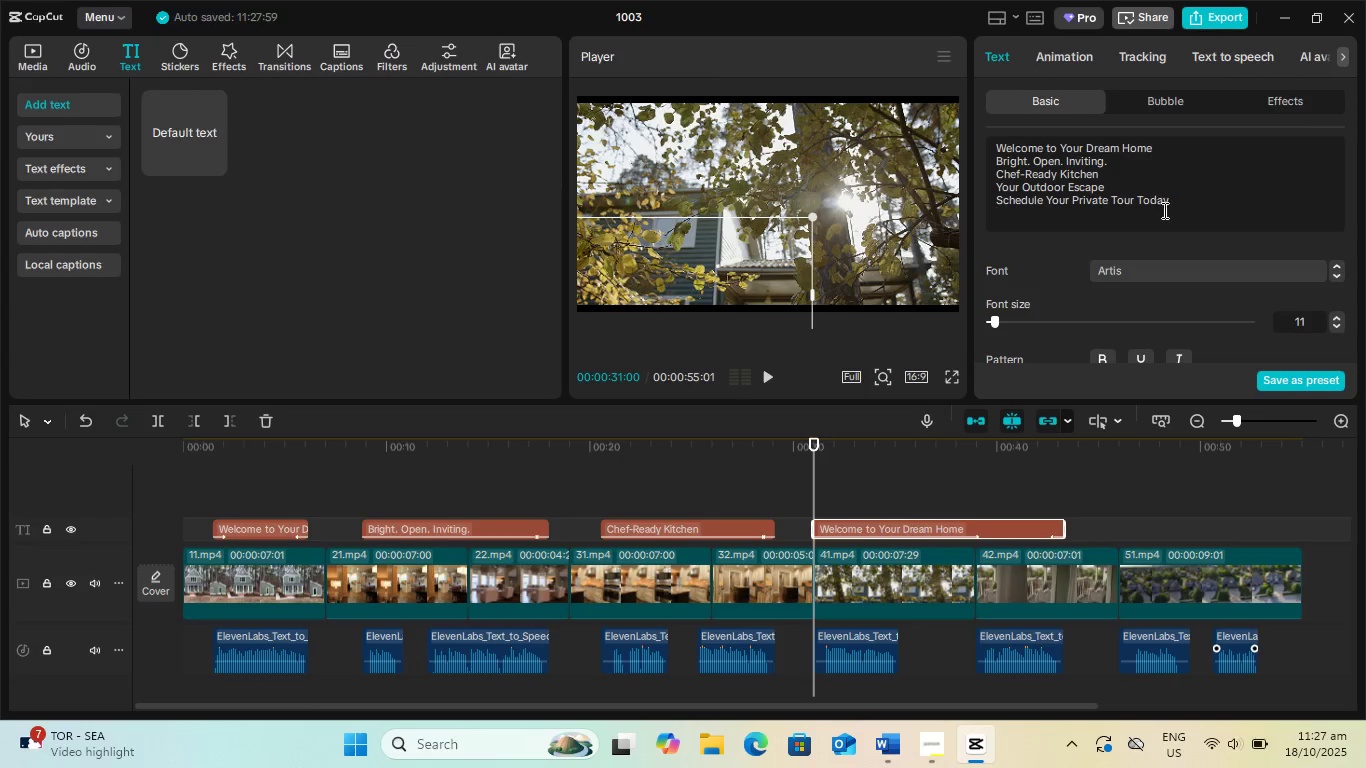 
left_click_drag(start_coordinate=[1195, 208], to_coordinate=[1182, 189])
 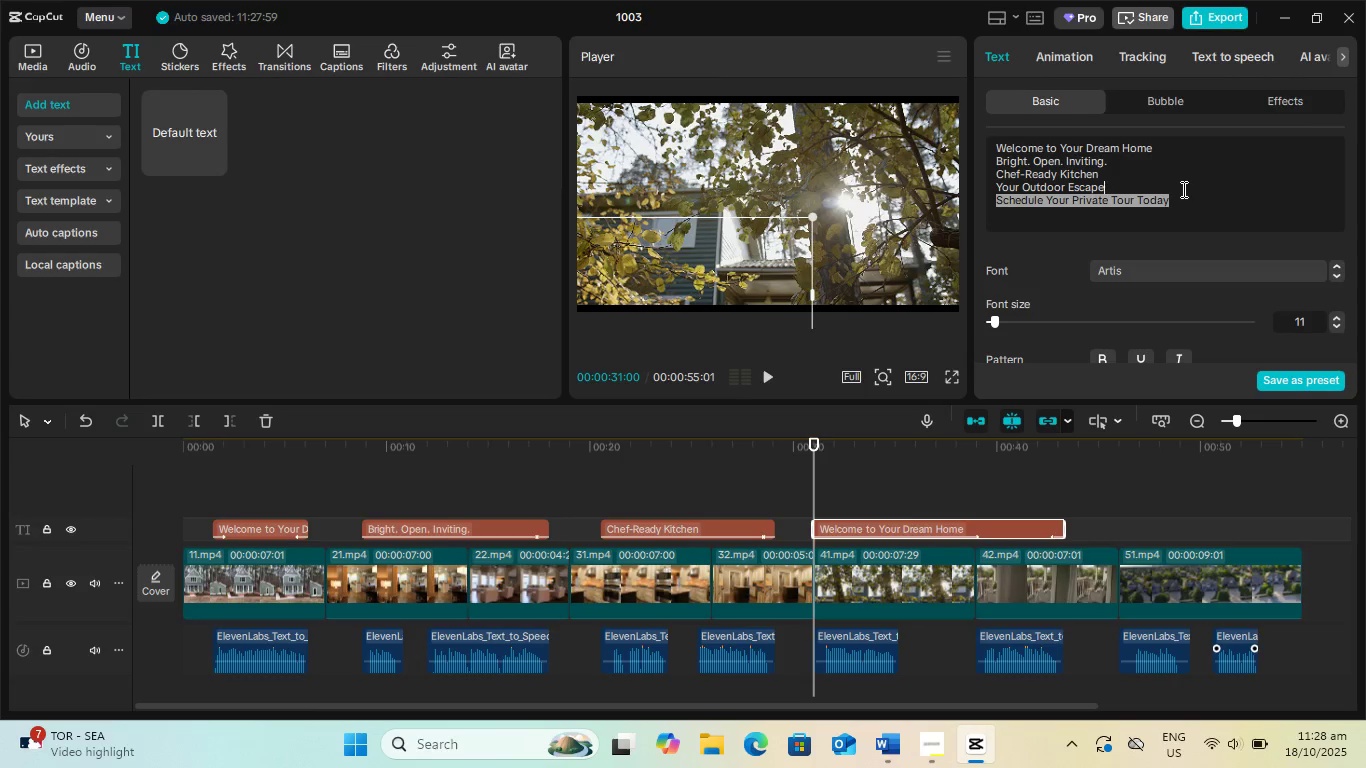 
key(Backspace)
 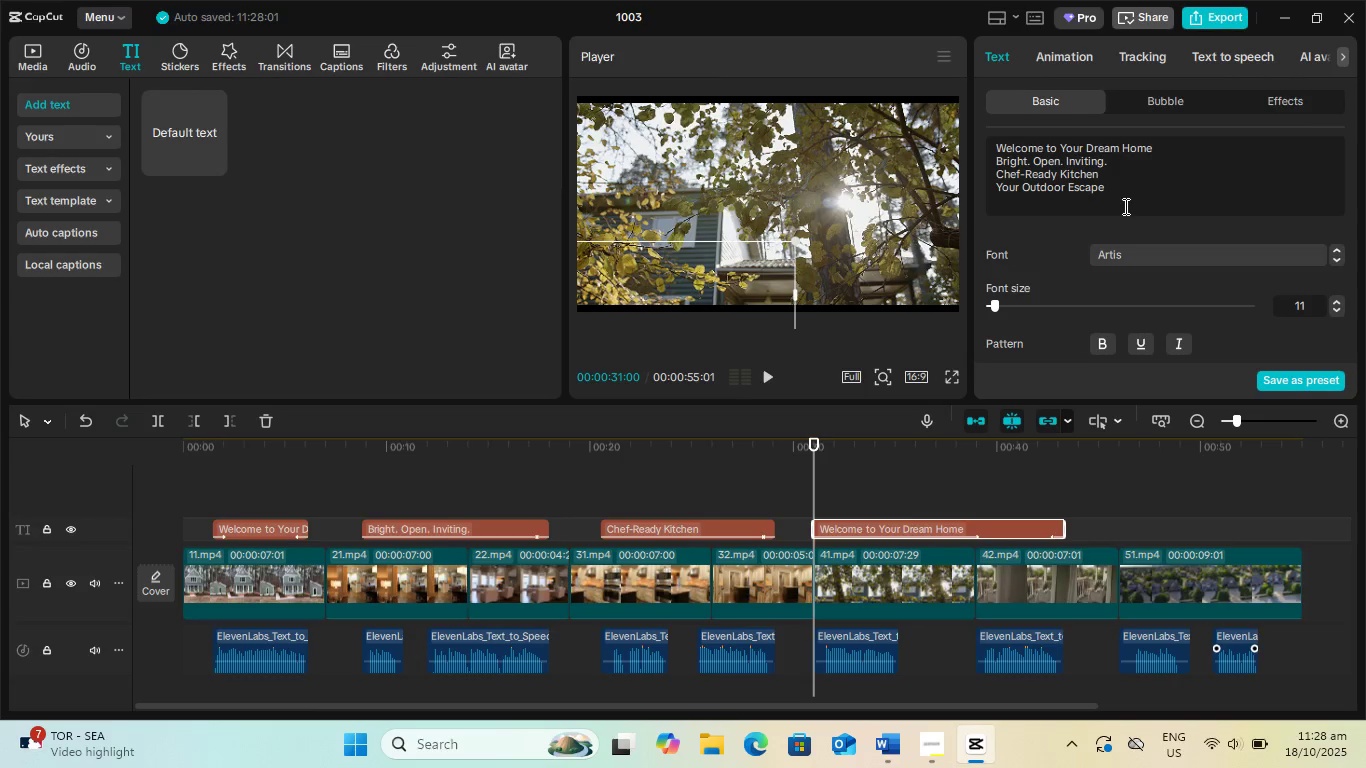 
left_click([1124, 206])
 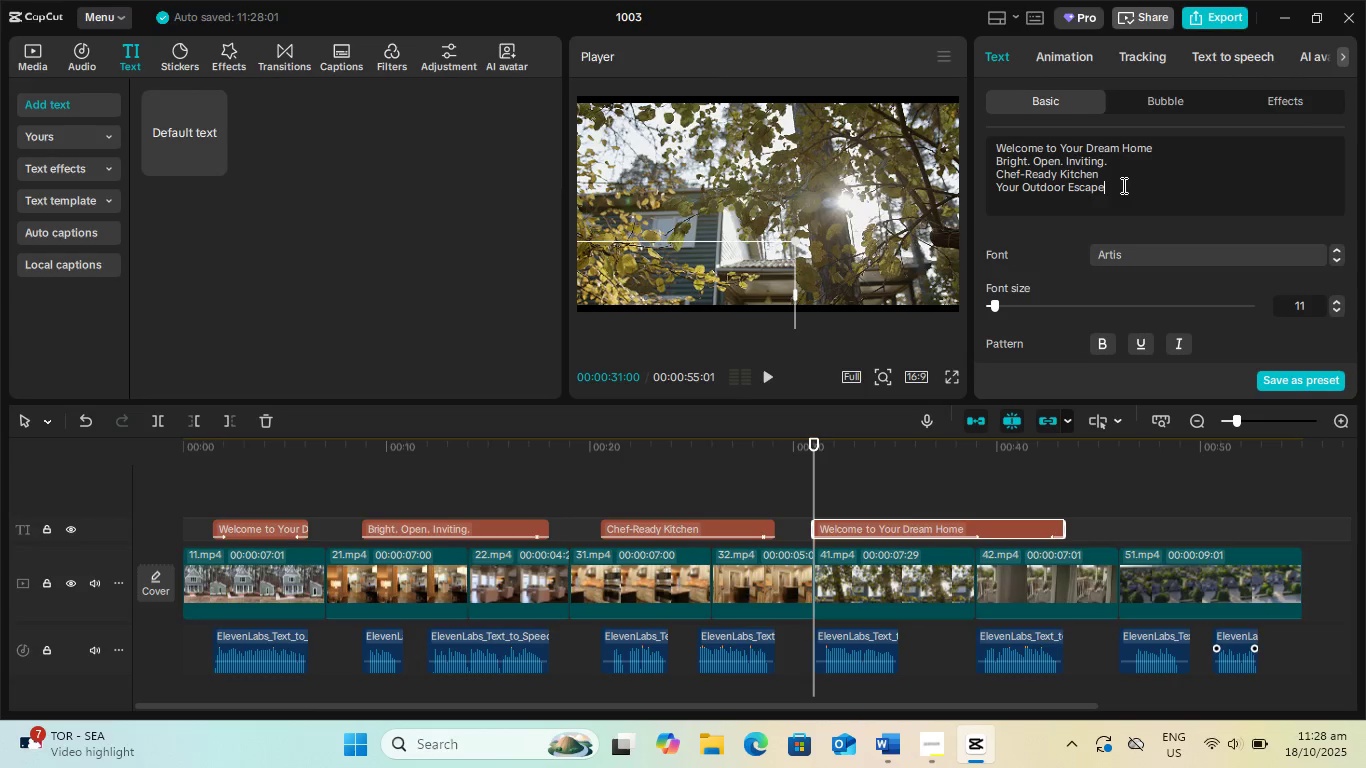 
left_click_drag(start_coordinate=[1114, 180], to_coordinate=[947, 138])
 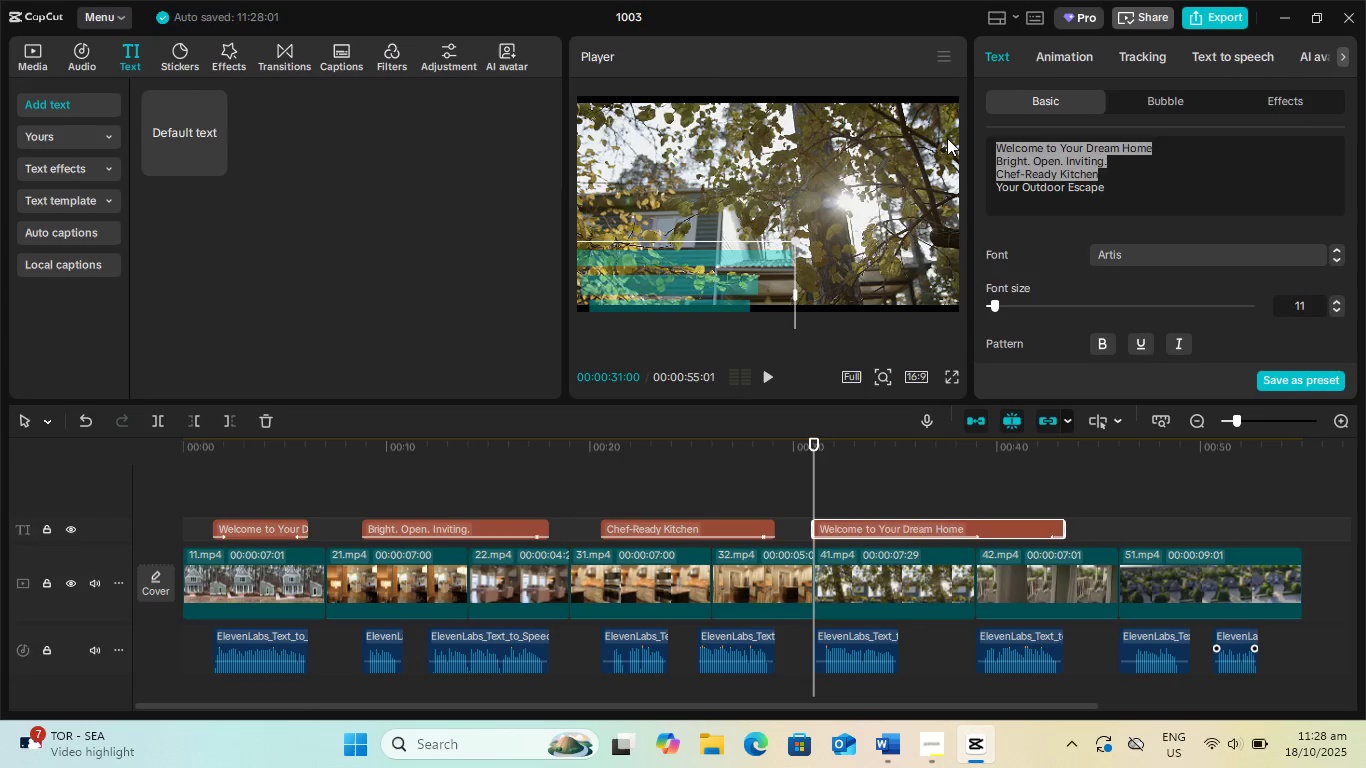 
key(Backspace)
 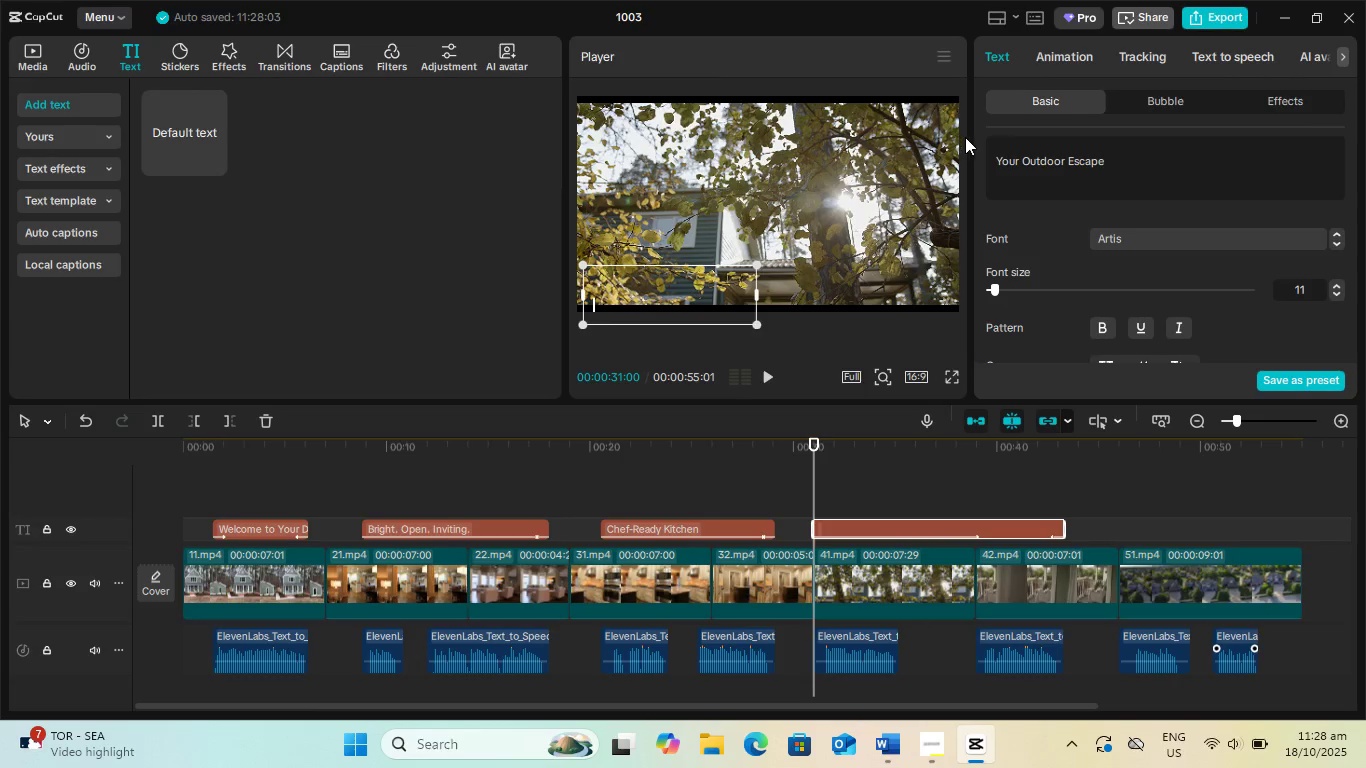 
key(Delete)
 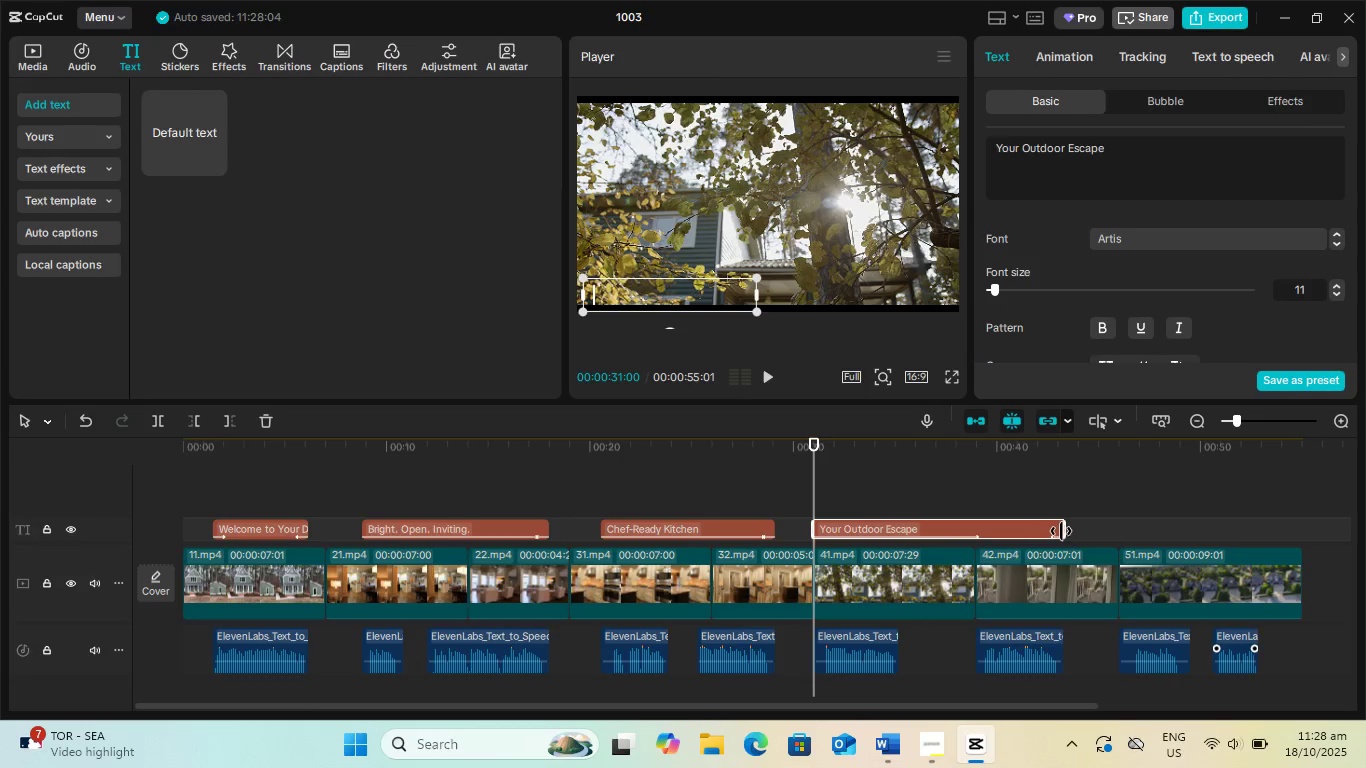 
left_click([1061, 531])
 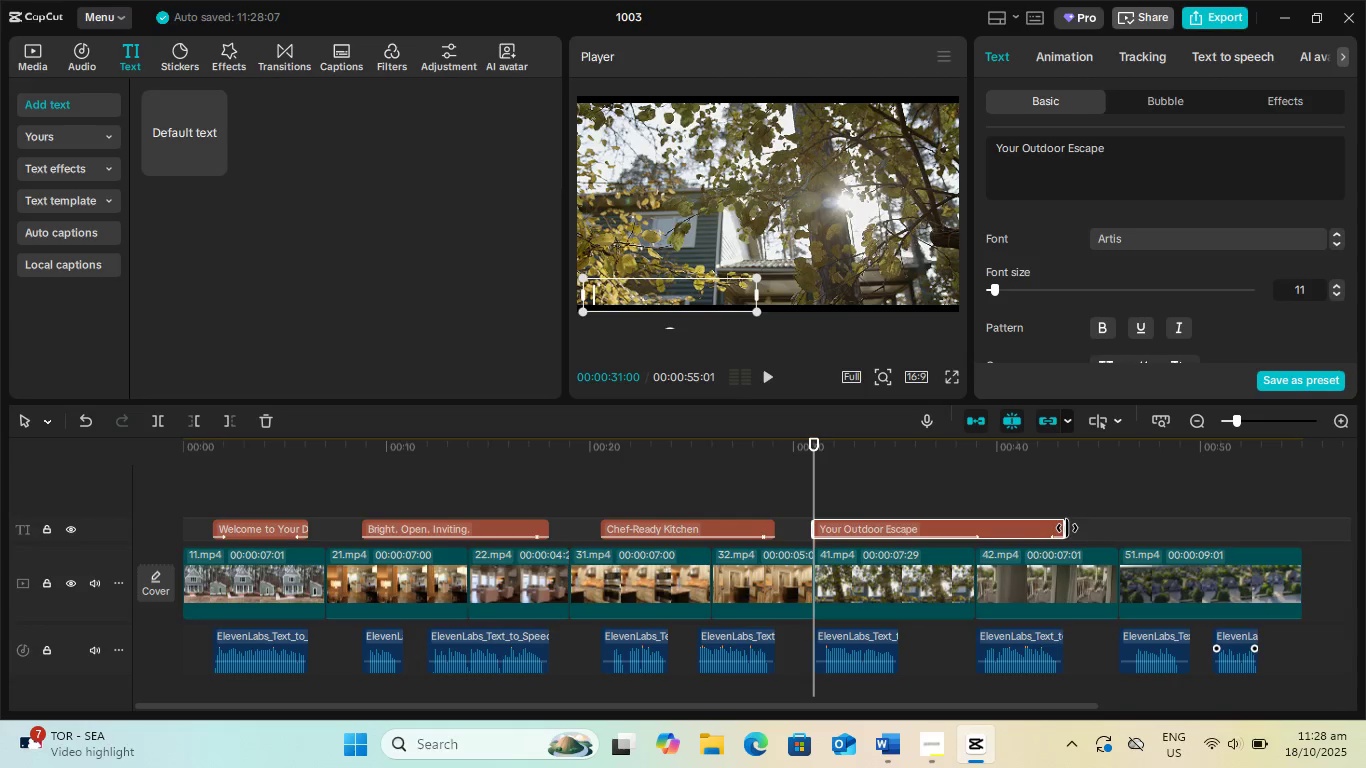 
left_click_drag(start_coordinate=[1067, 528], to_coordinate=[1061, 525])
 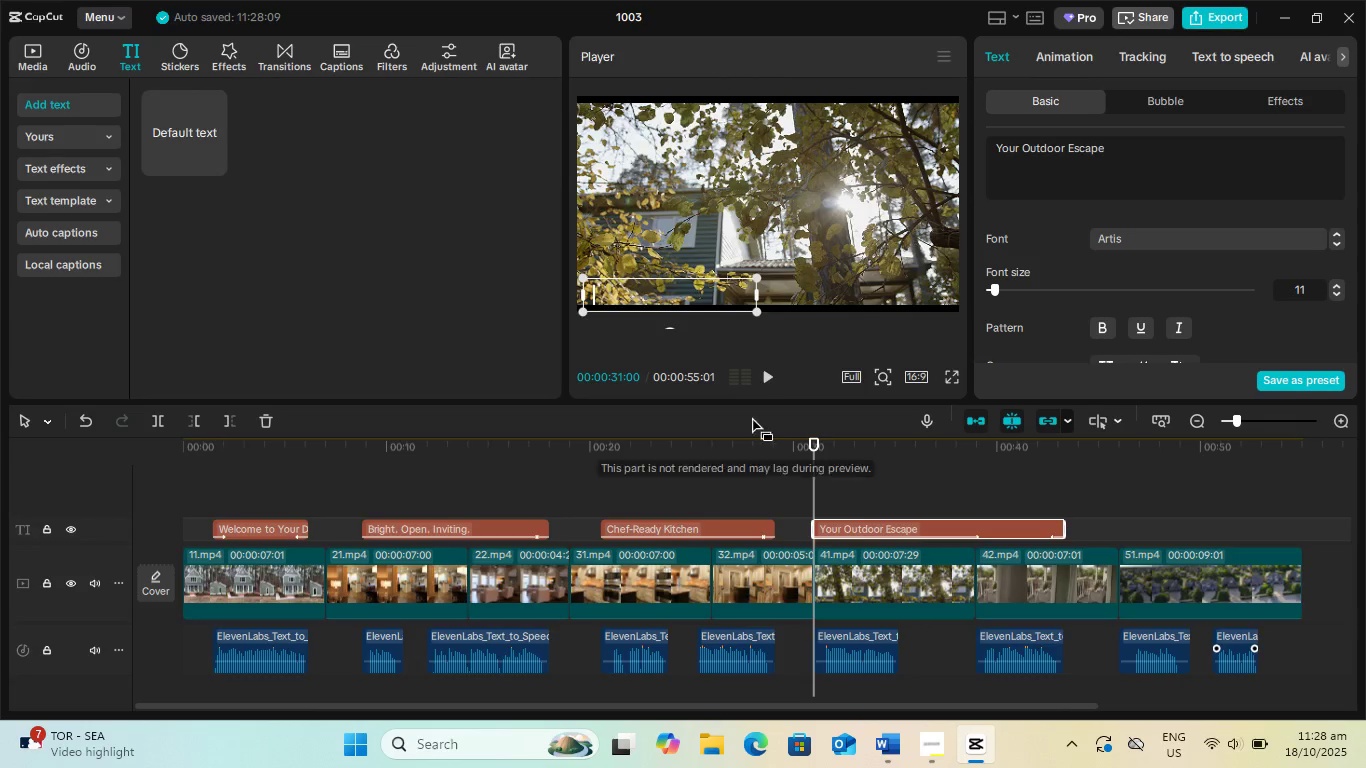 
left_click([770, 375])
 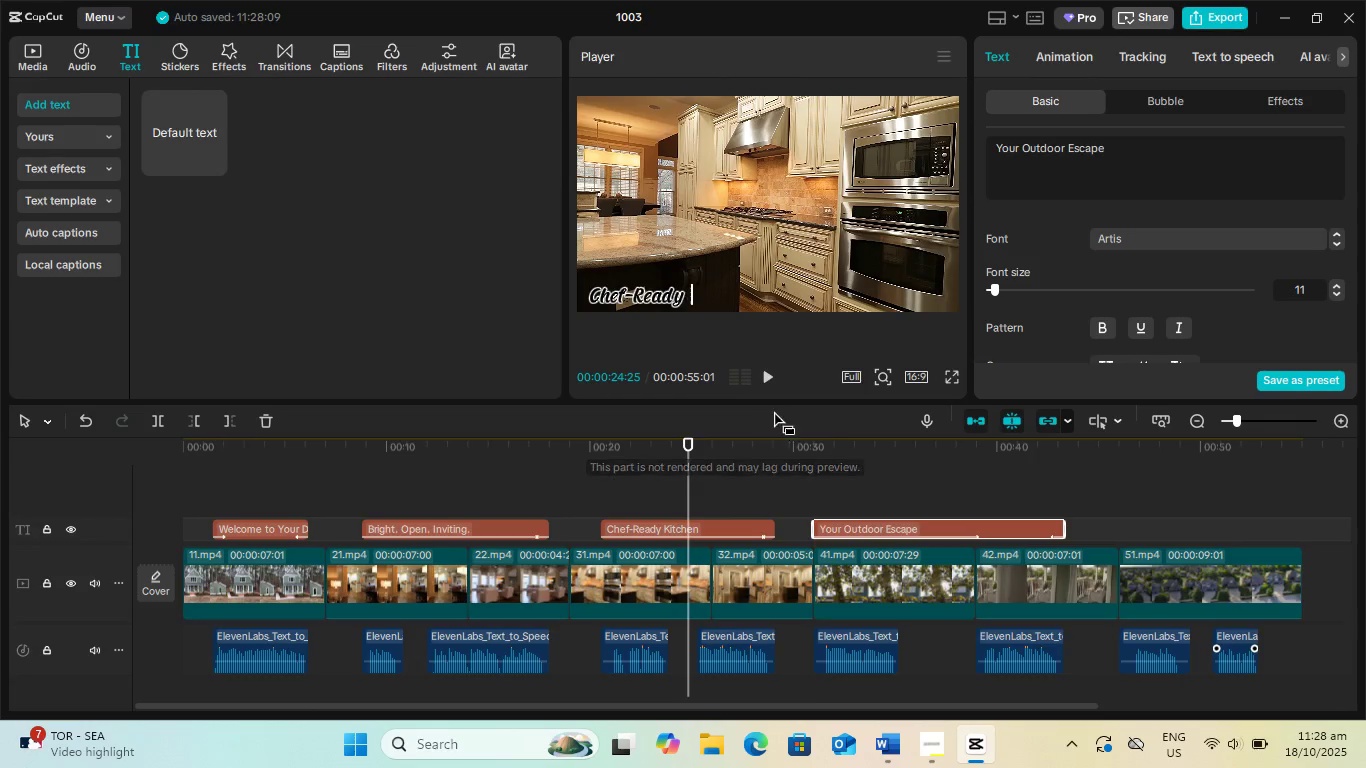 
left_click([770, 372])
 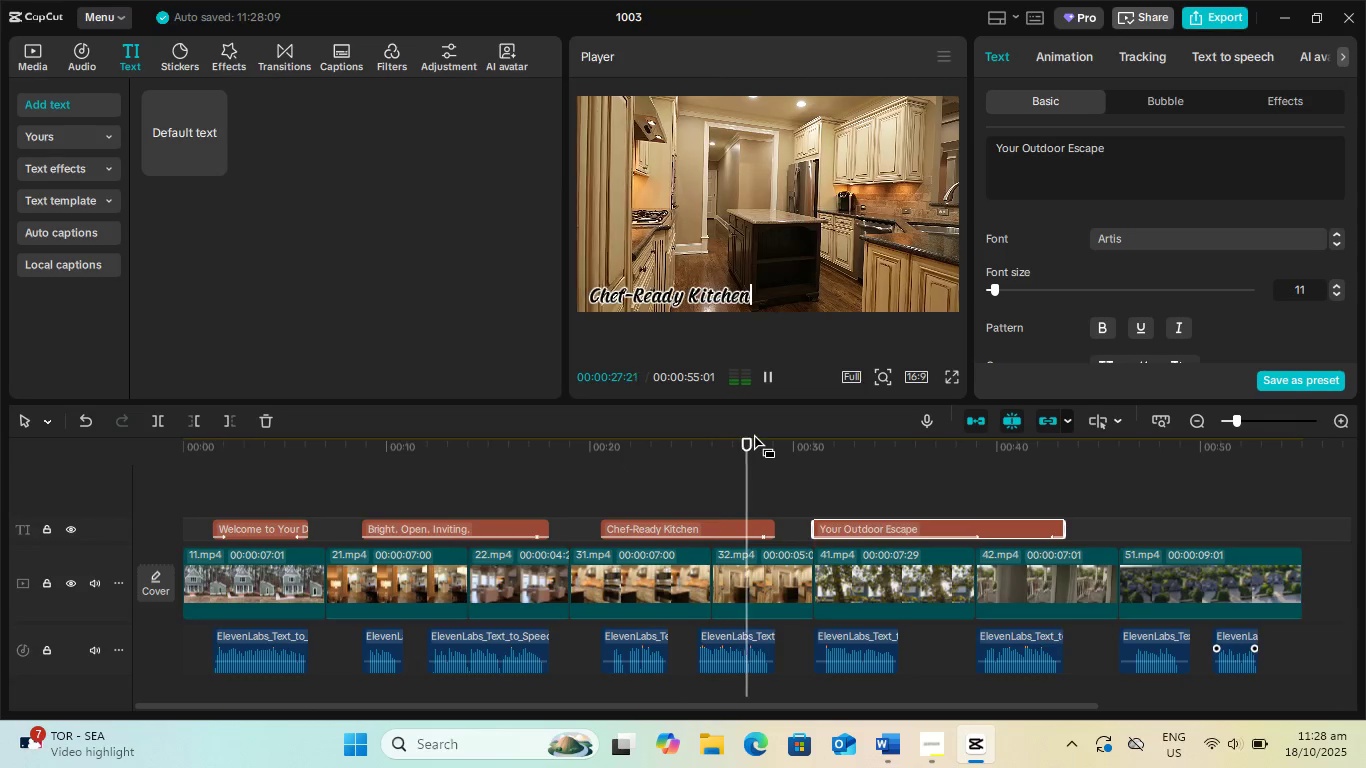 
mouse_move([728, 438])
 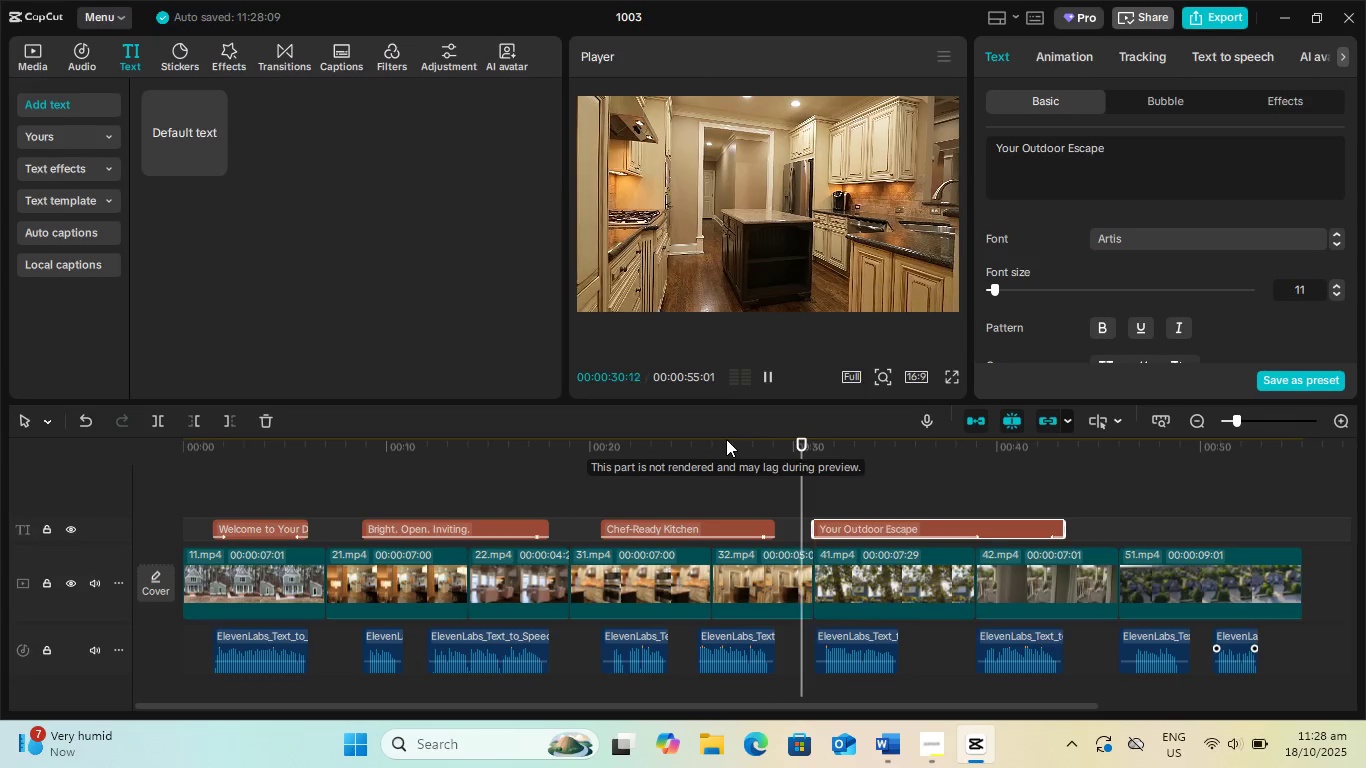 
mouse_move([726, 459])
 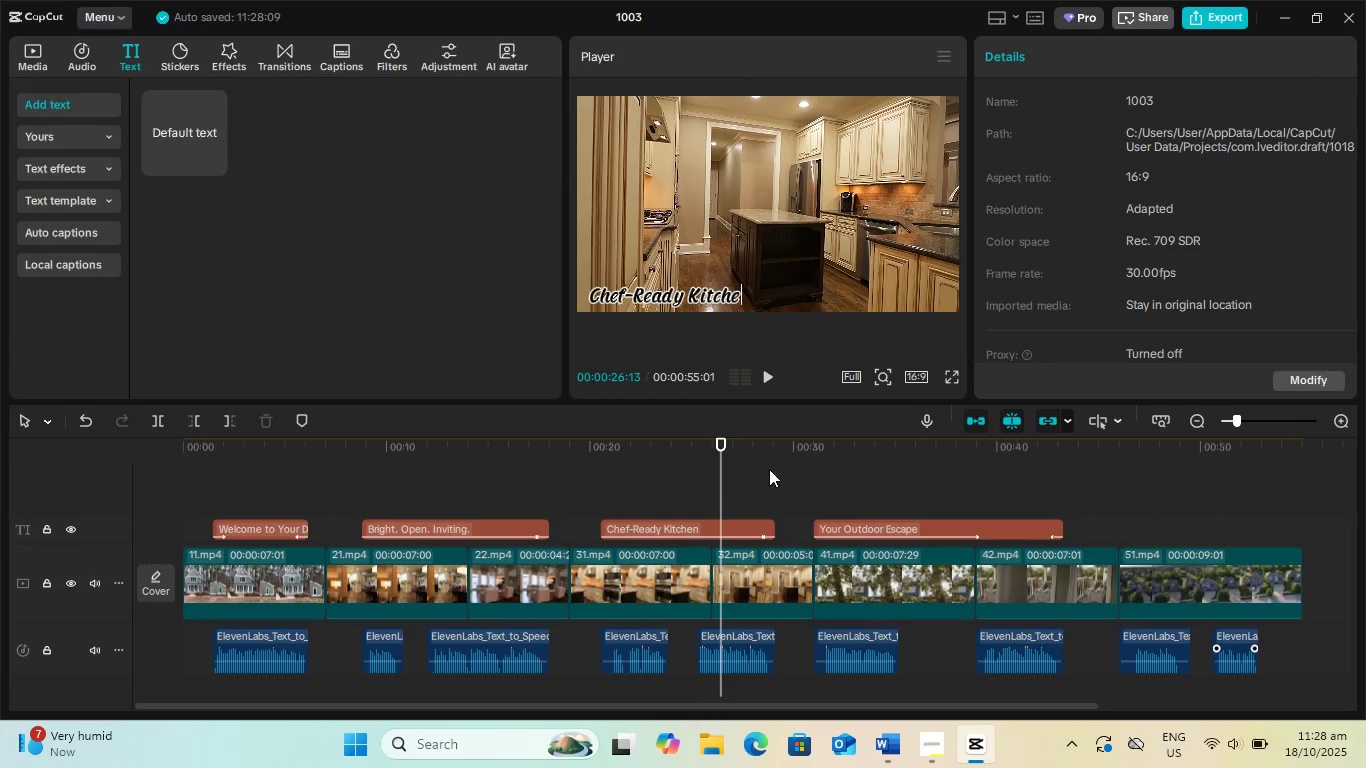 
left_click([814, 469])
 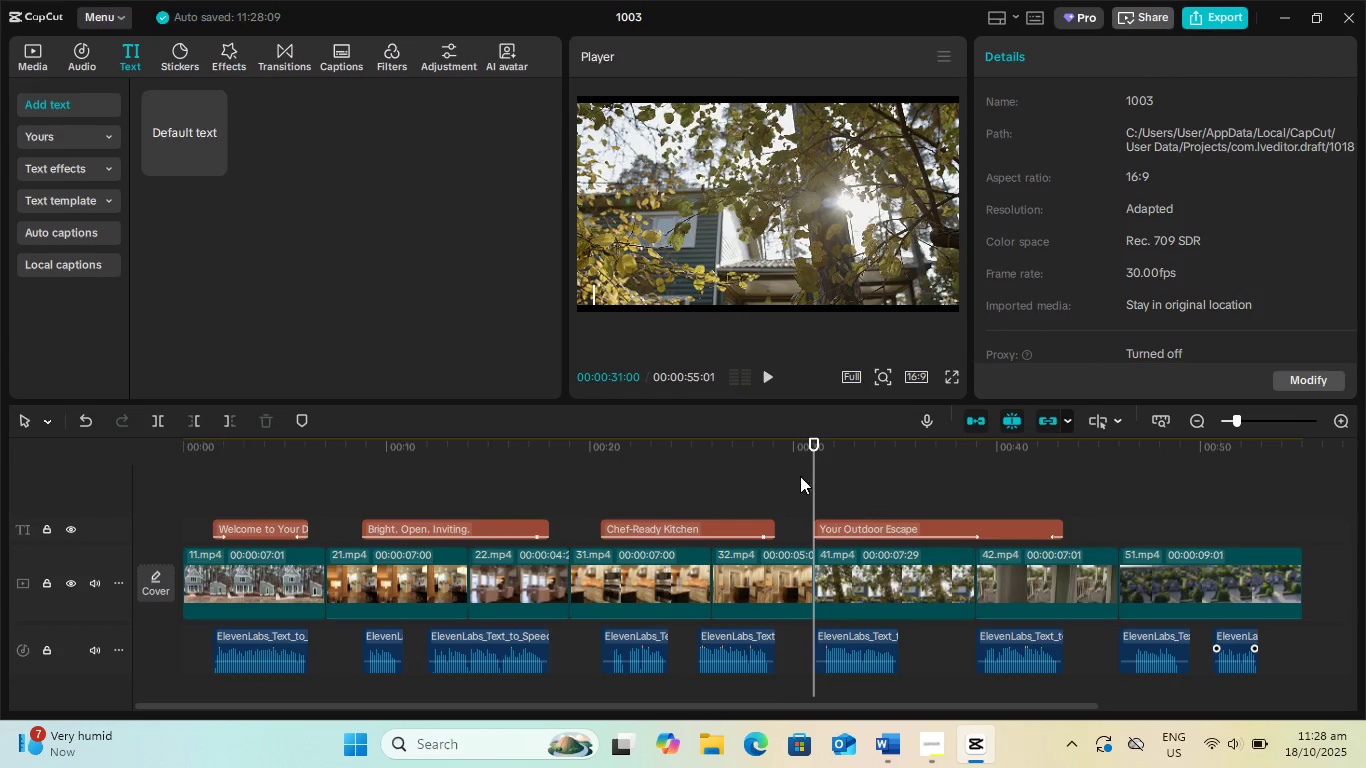 
left_click([780, 476])
 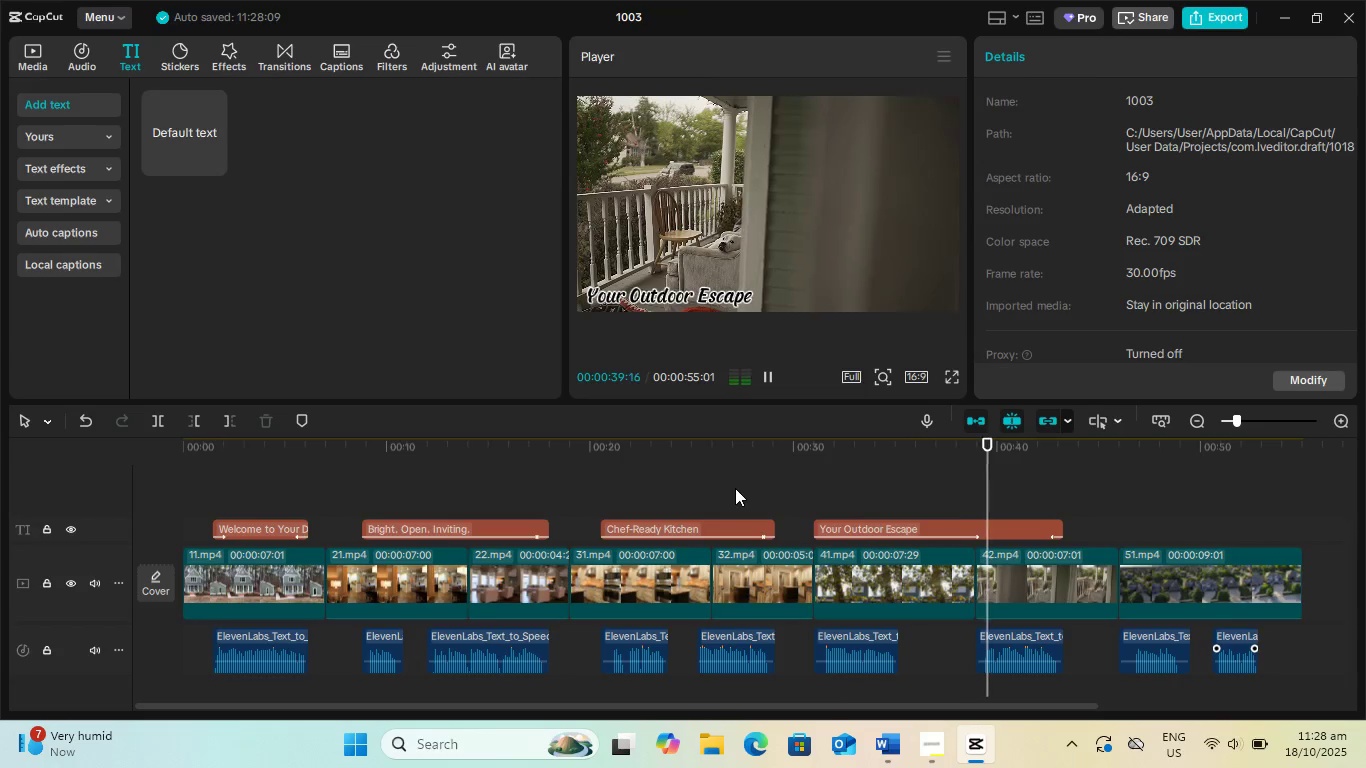 
wait(16.46)
 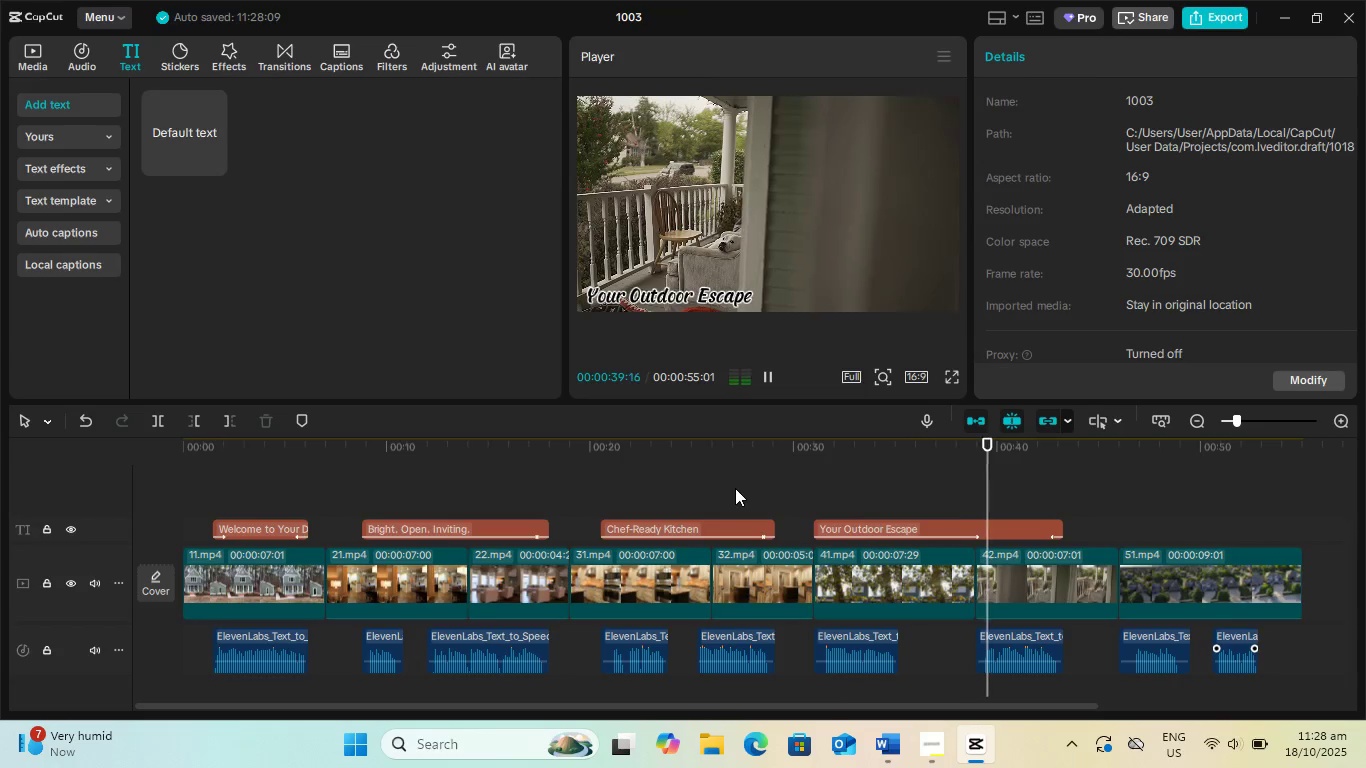 
left_click([765, 371])
 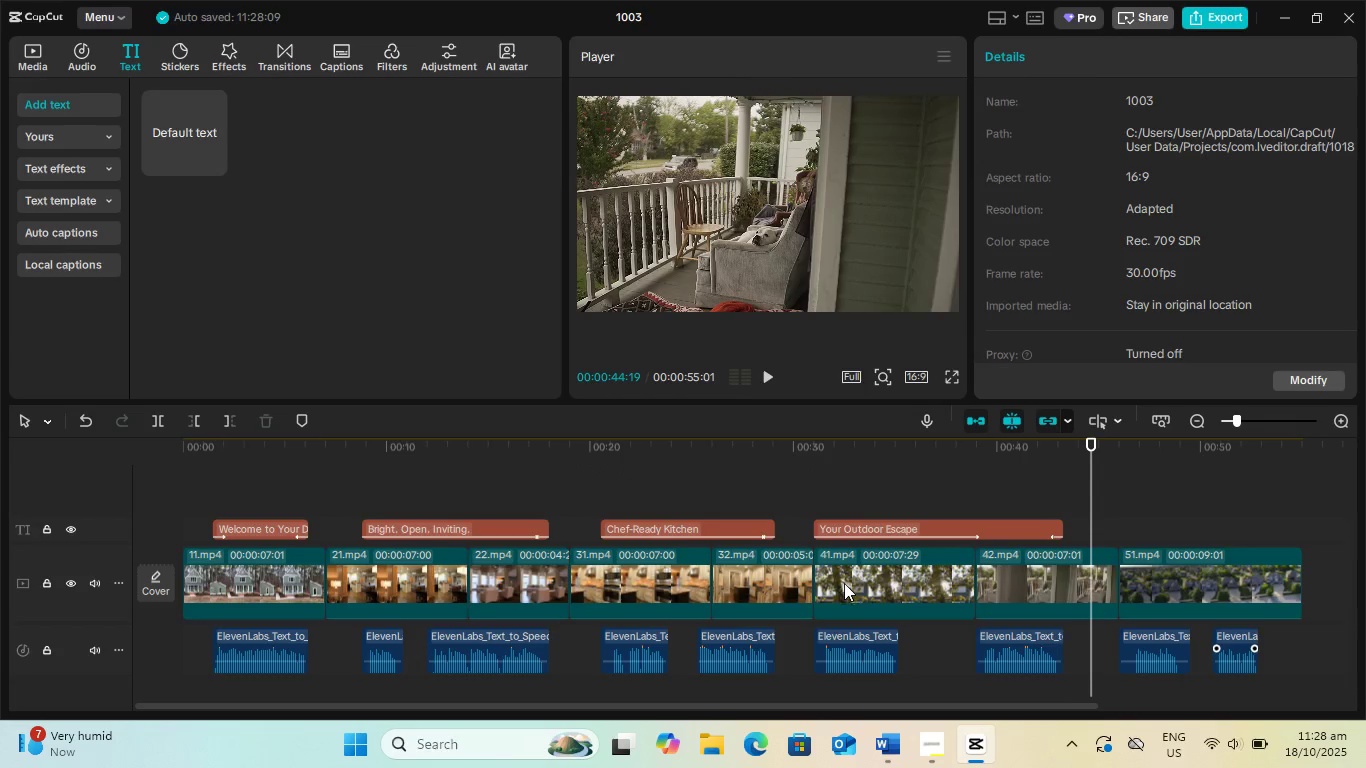 
left_click([844, 583])
 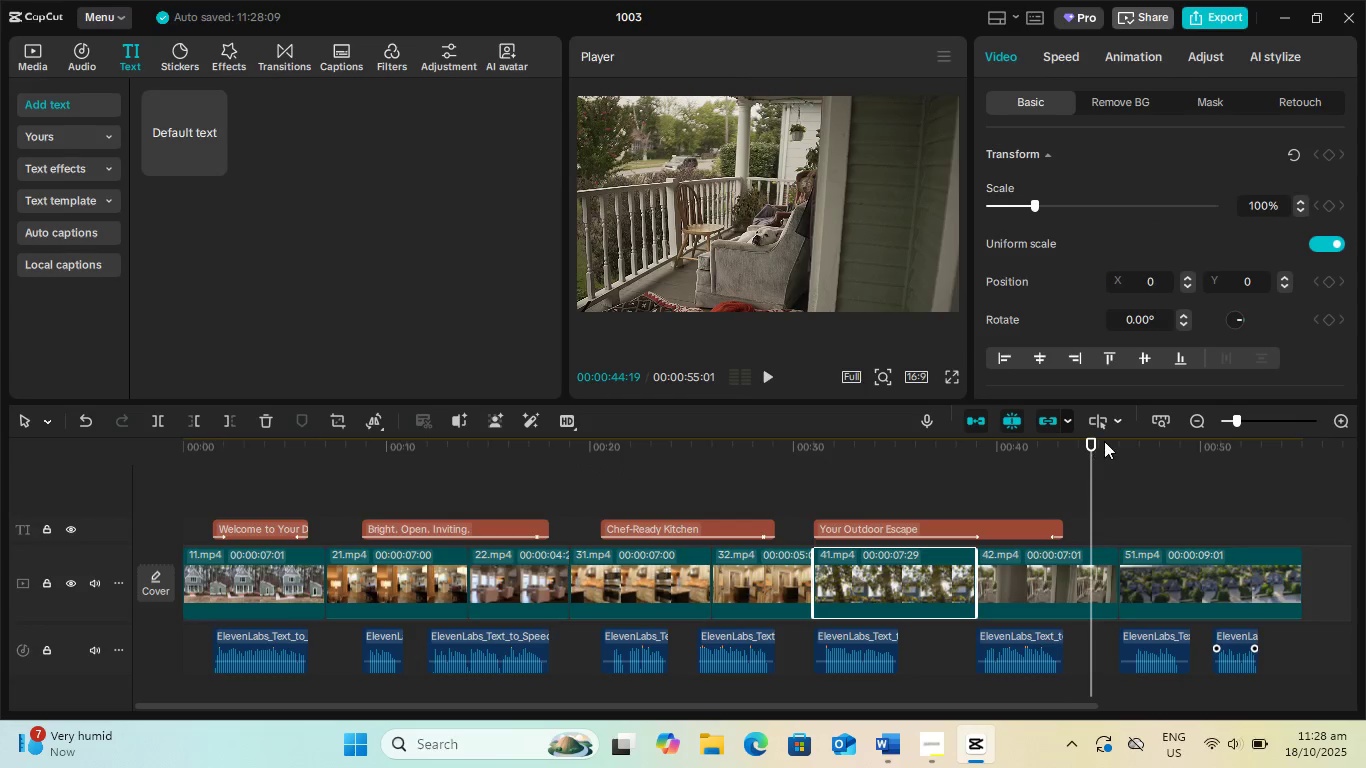 
left_click_drag(start_coordinate=[1093, 440], to_coordinate=[891, 429])
 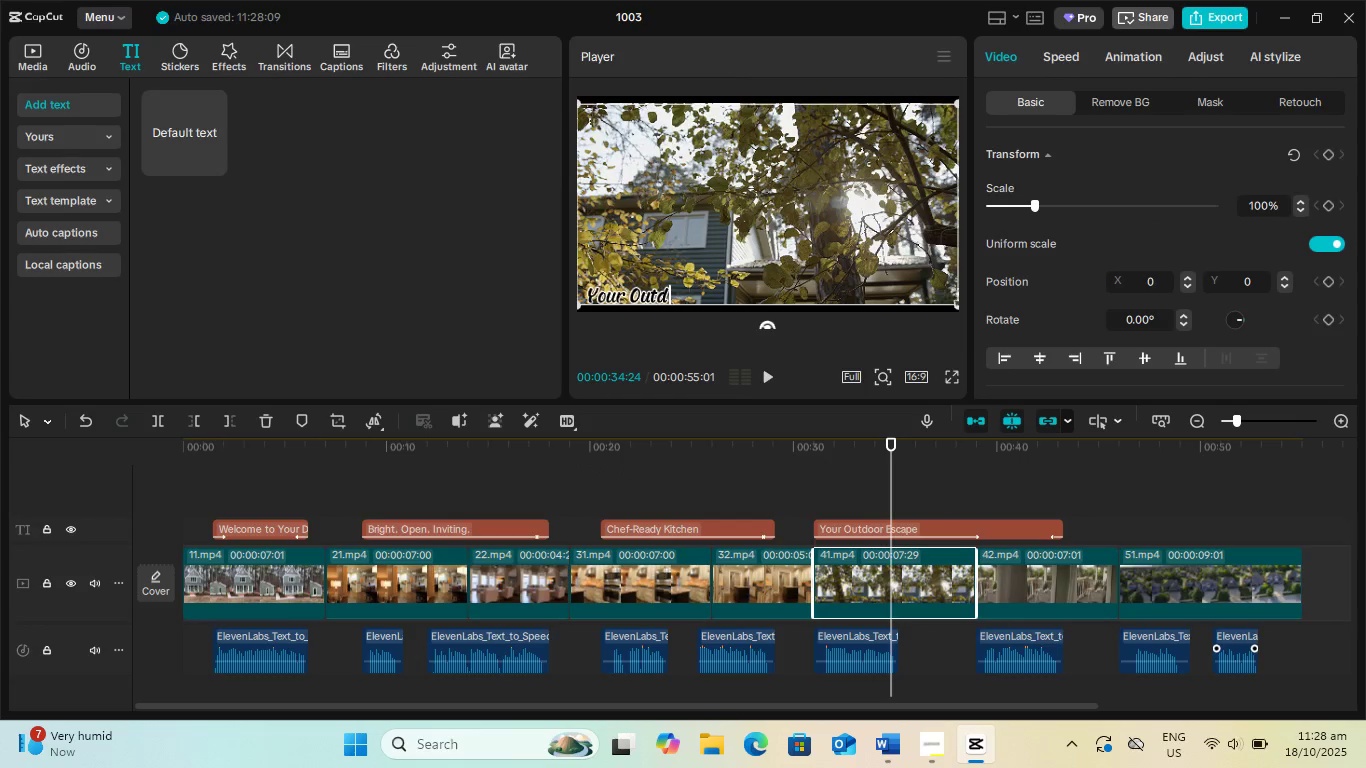 
left_click_drag(start_coordinate=[953, 303], to_coordinate=[958, 313])
 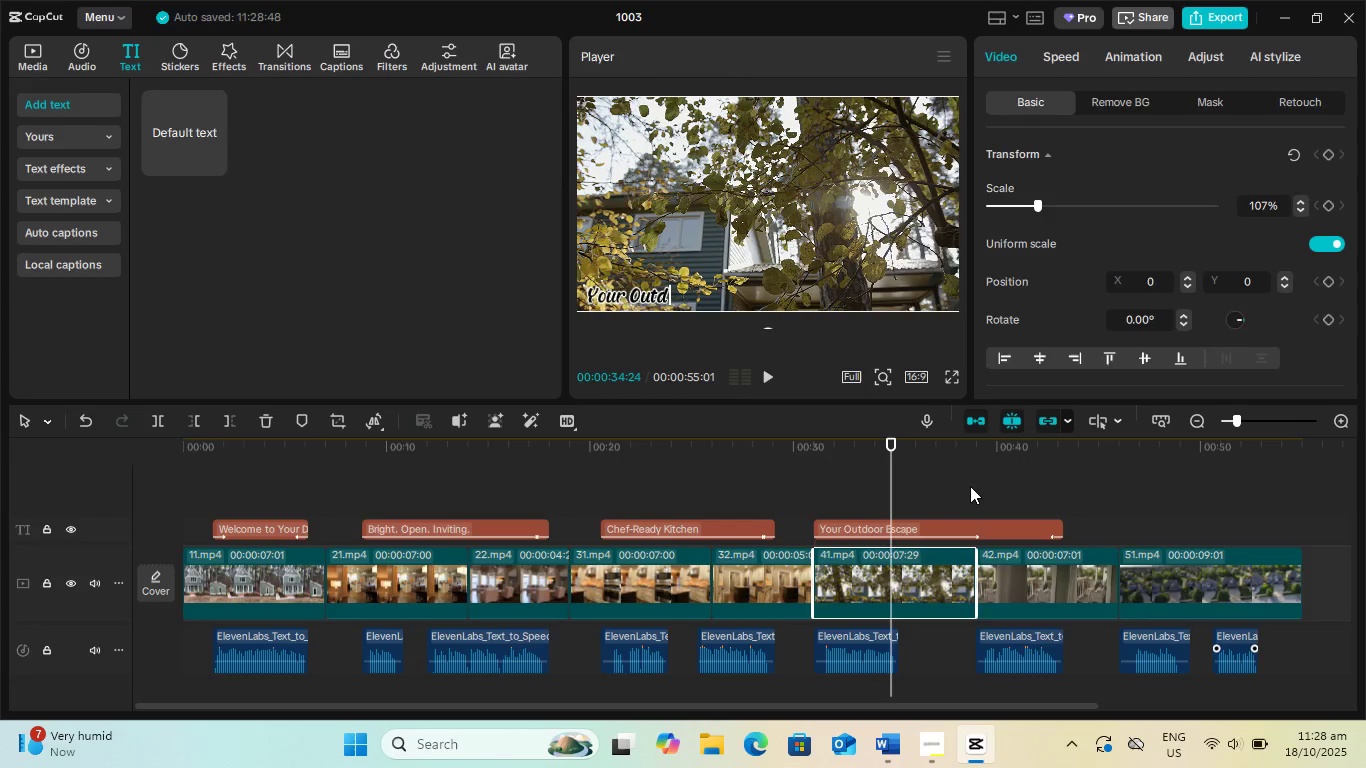 
left_click([970, 486])
 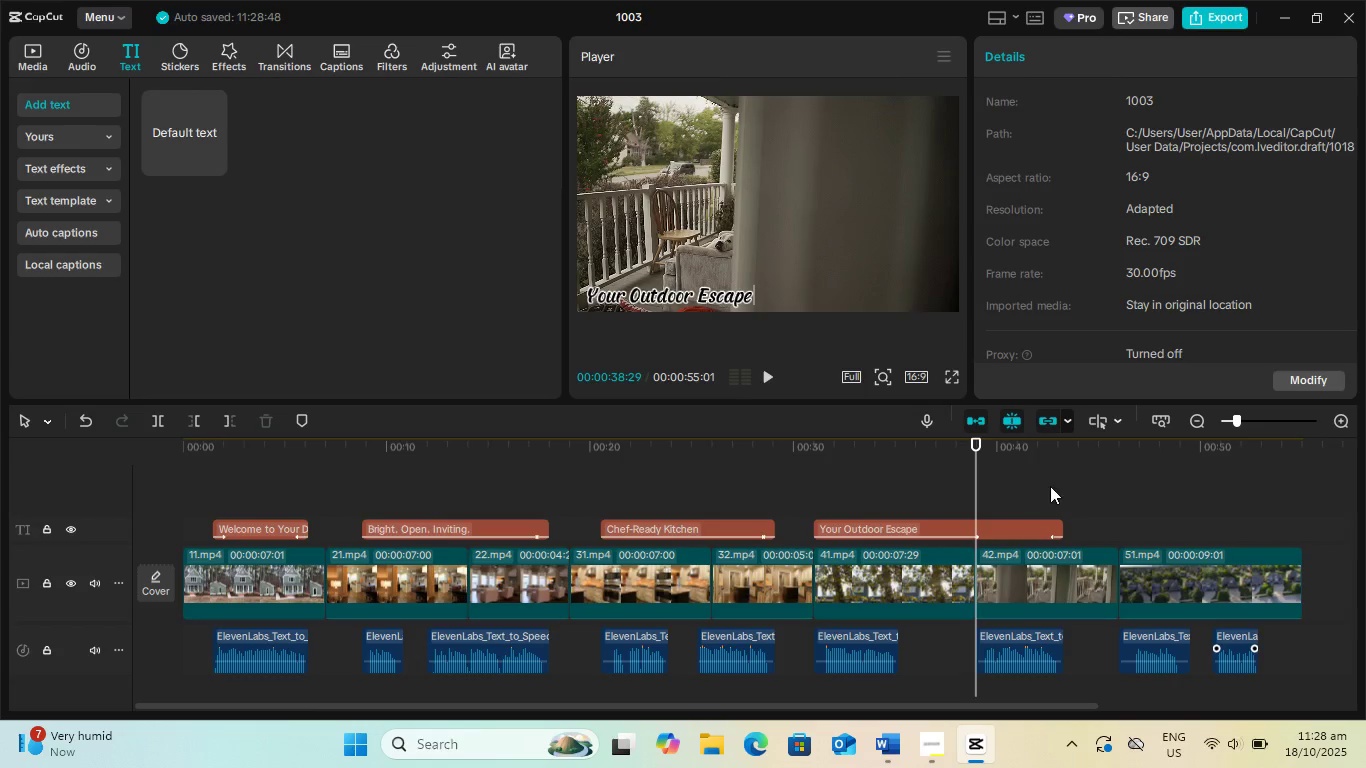 
left_click([1089, 483])
 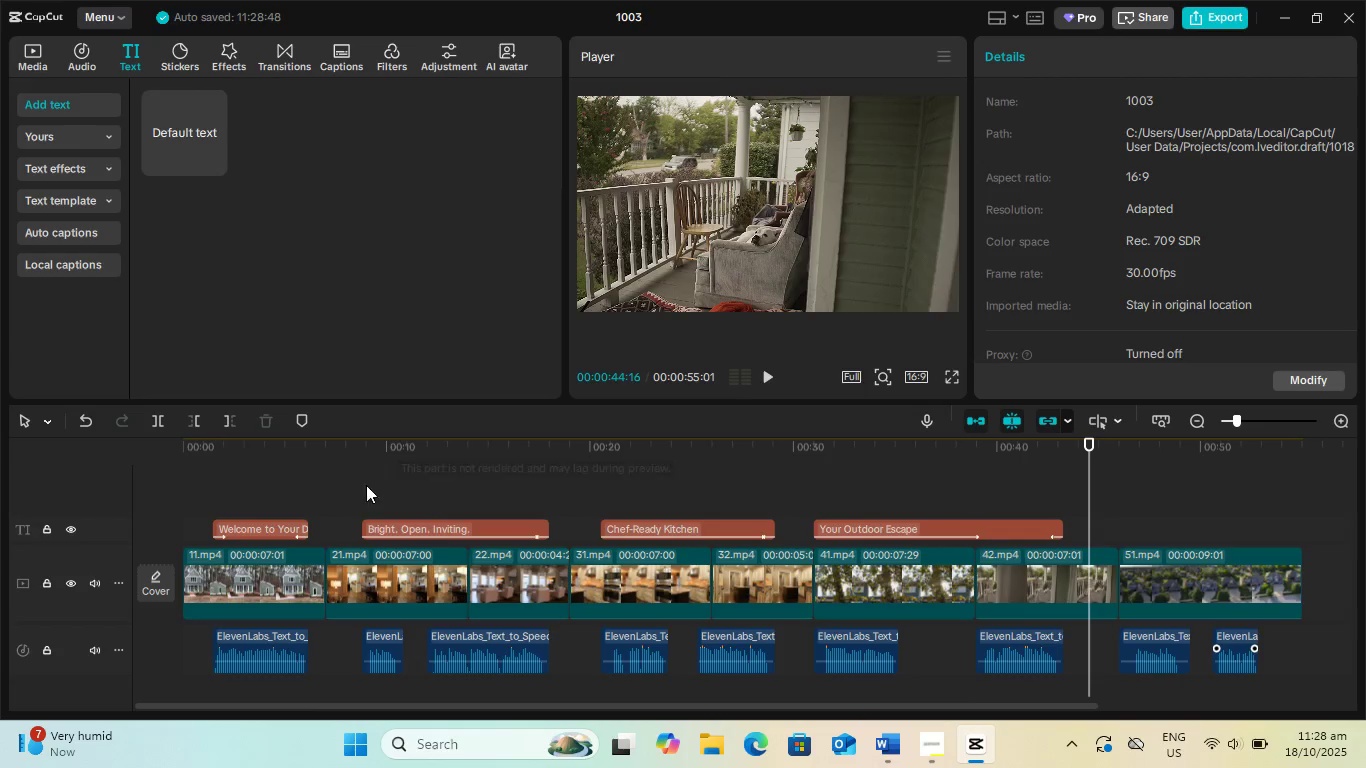 
left_click([228, 533])
 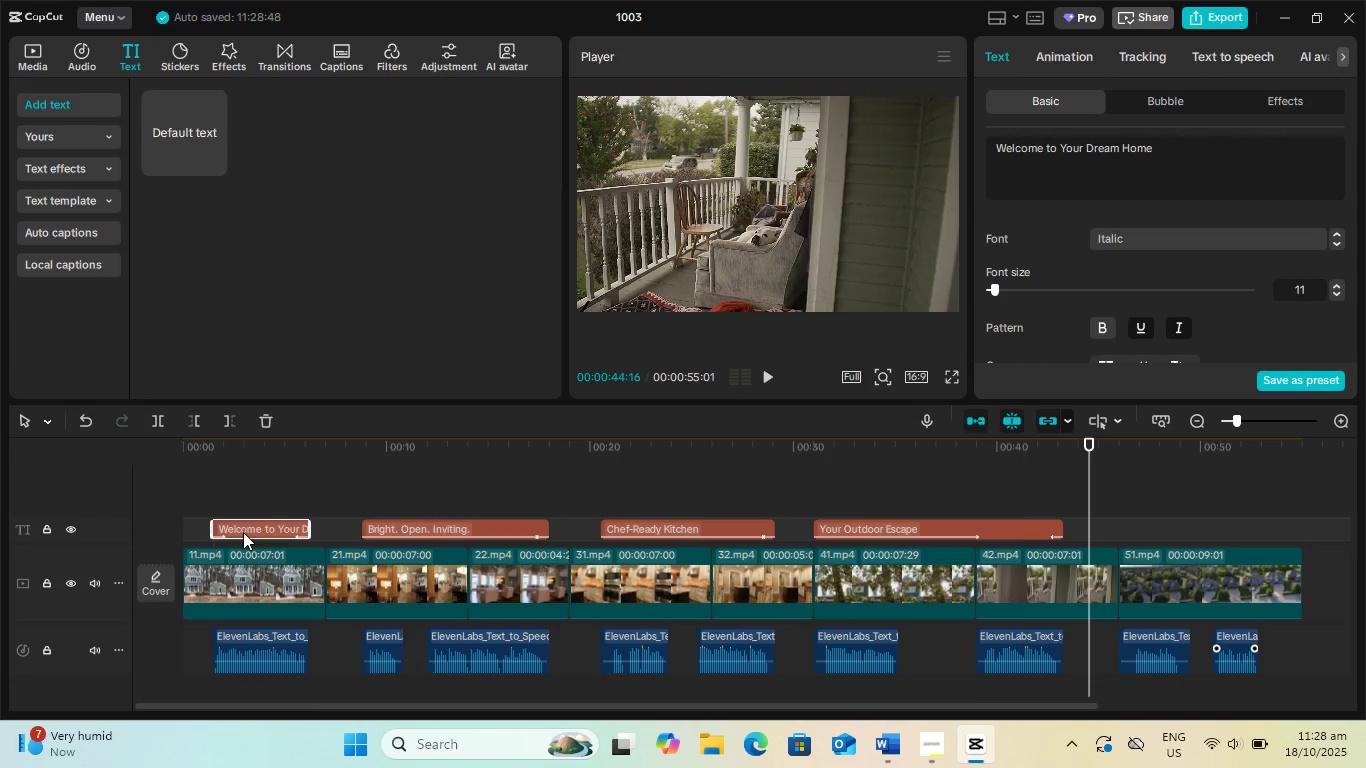 
right_click([243, 532])
 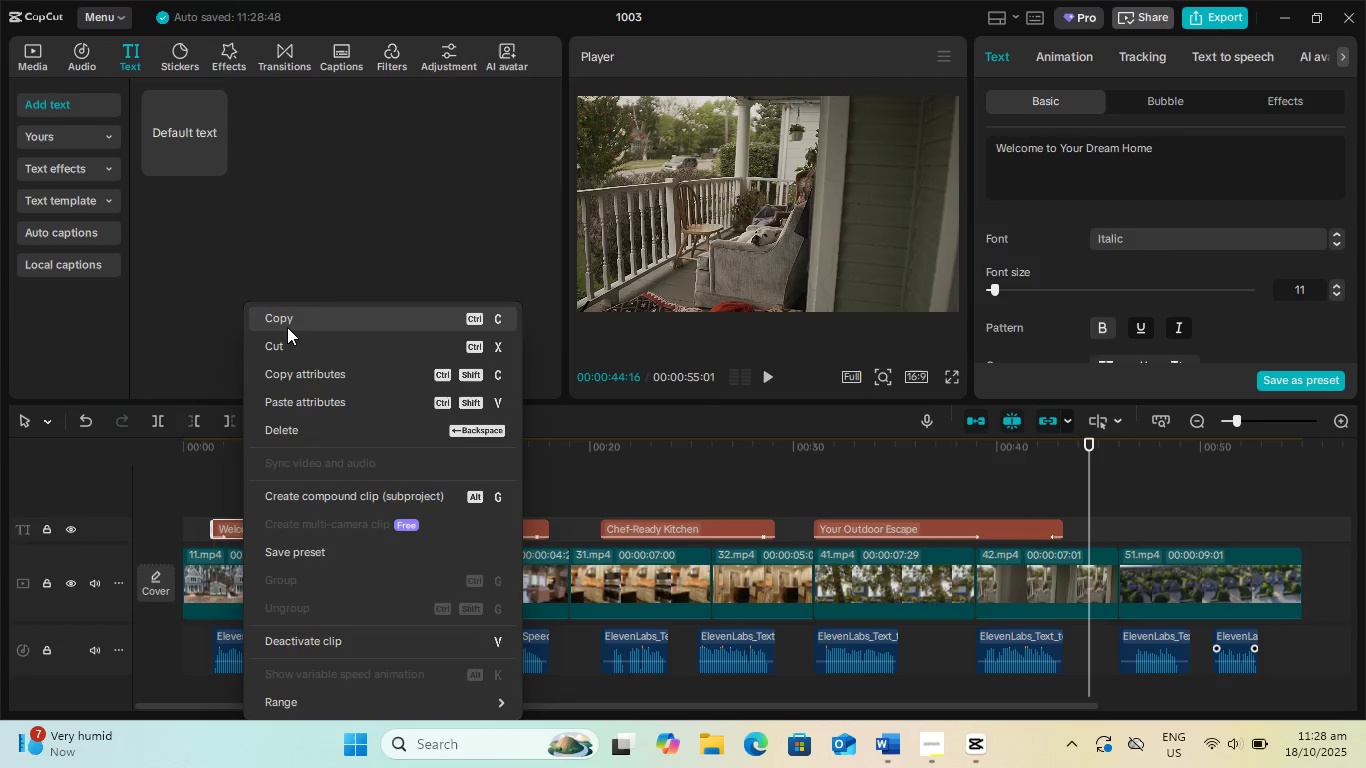 
left_click([288, 326])
 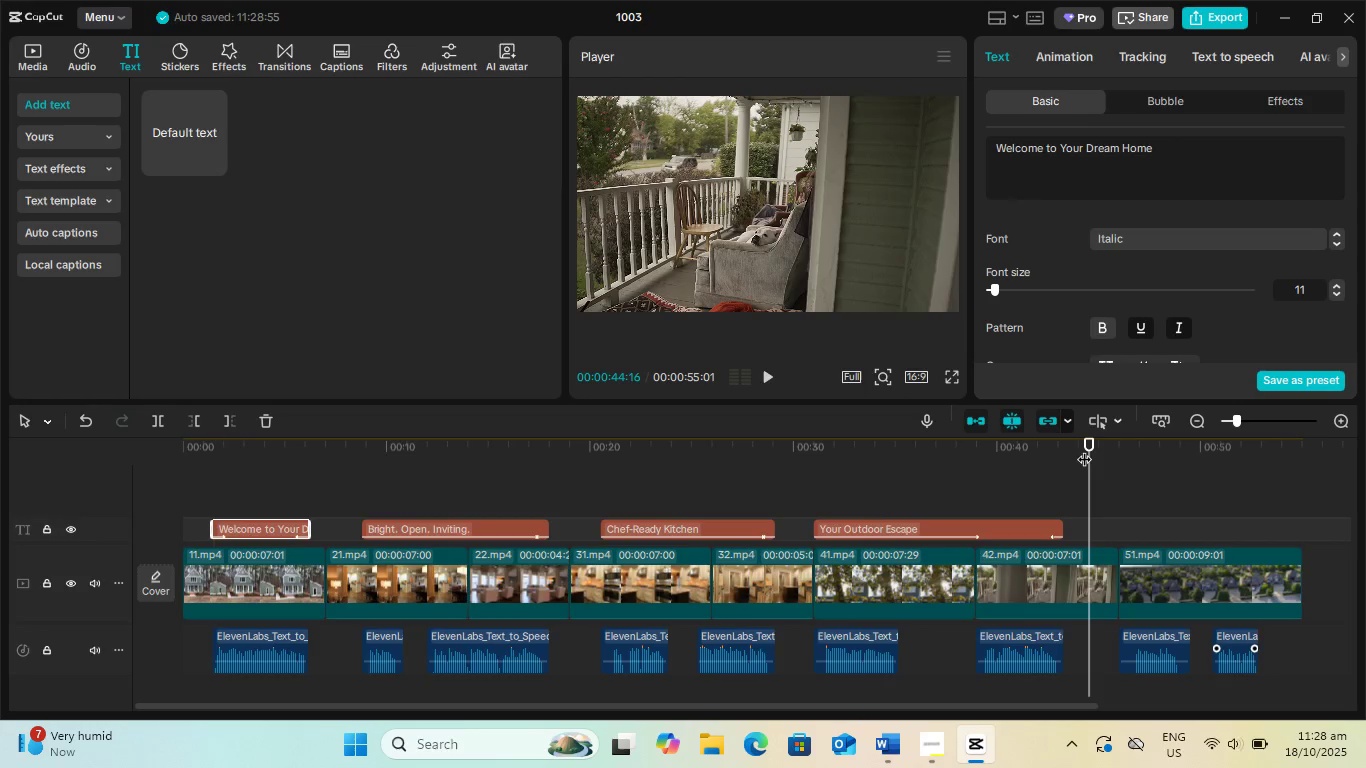 
left_click_drag(start_coordinate=[1091, 439], to_coordinate=[1118, 445])
 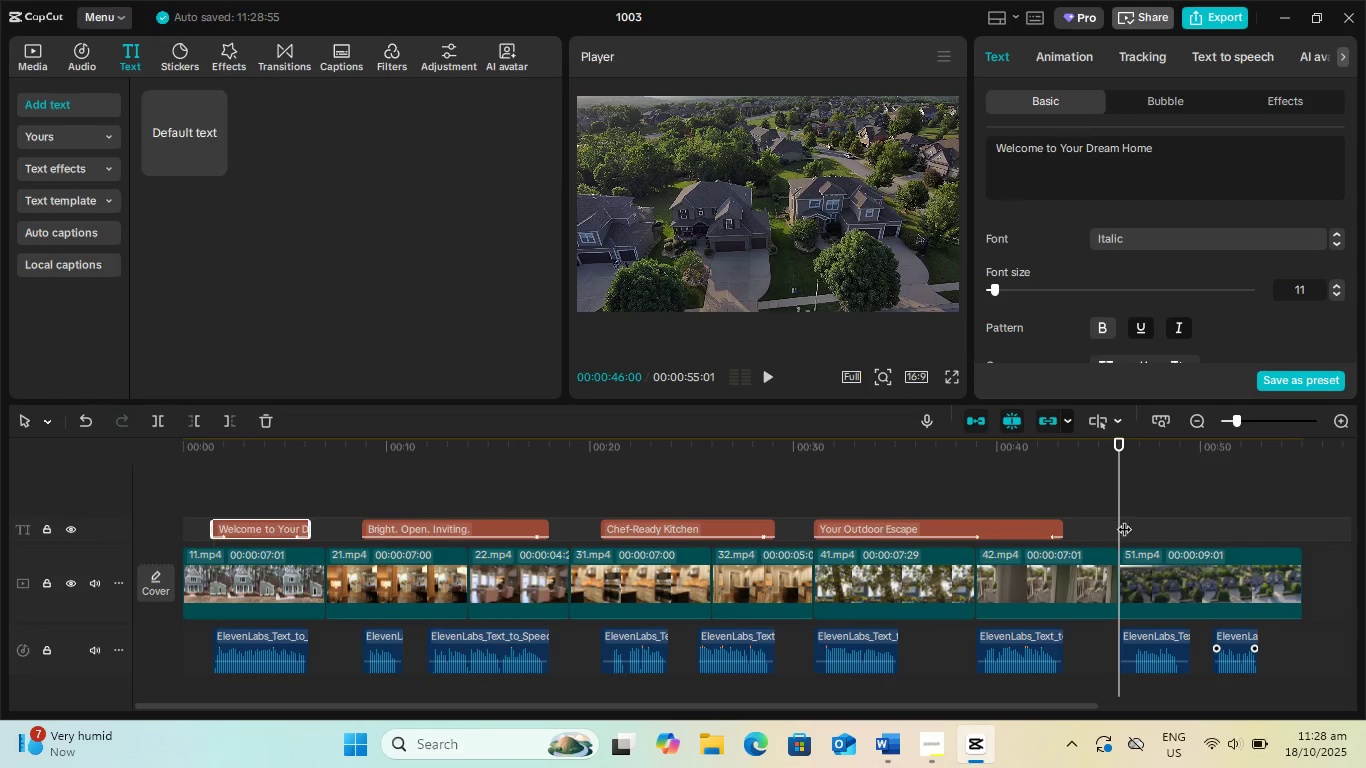 
right_click([1126, 520])
 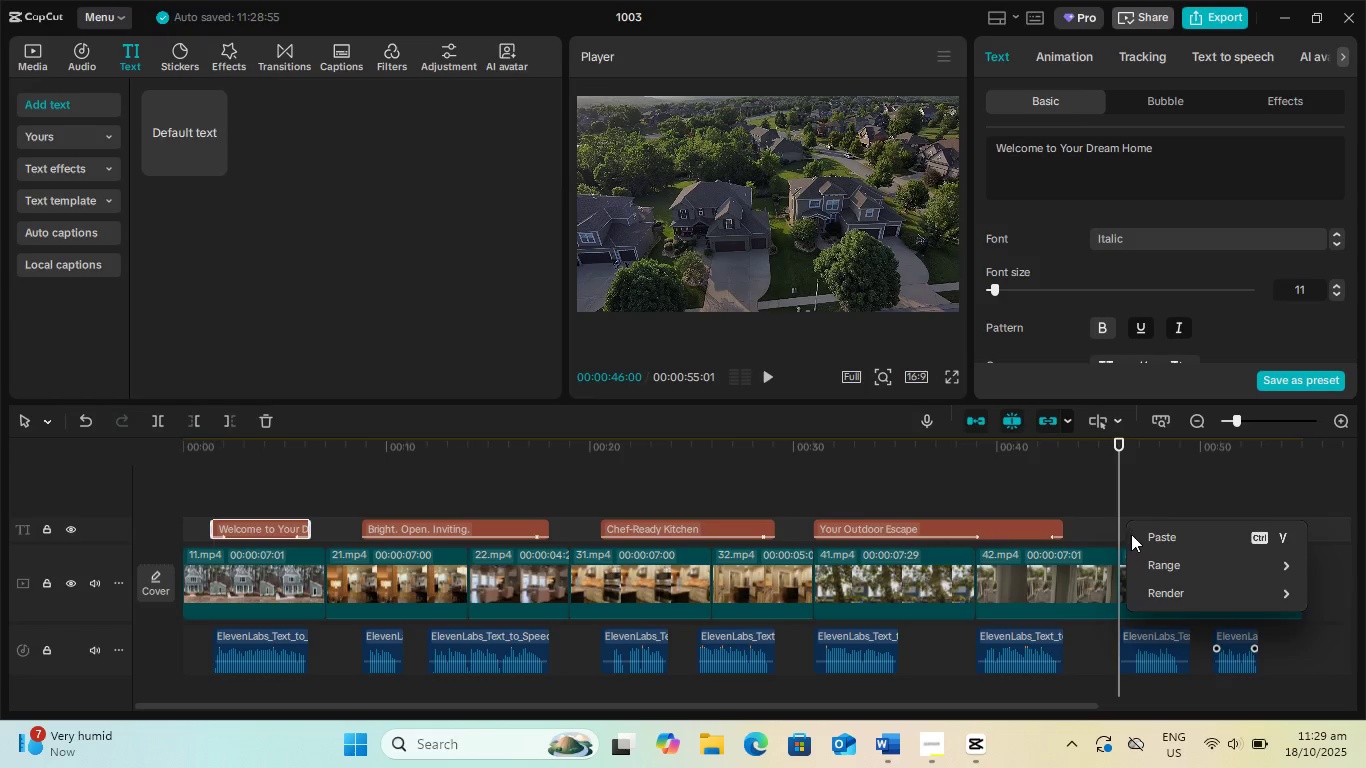 
left_click([1141, 537])
 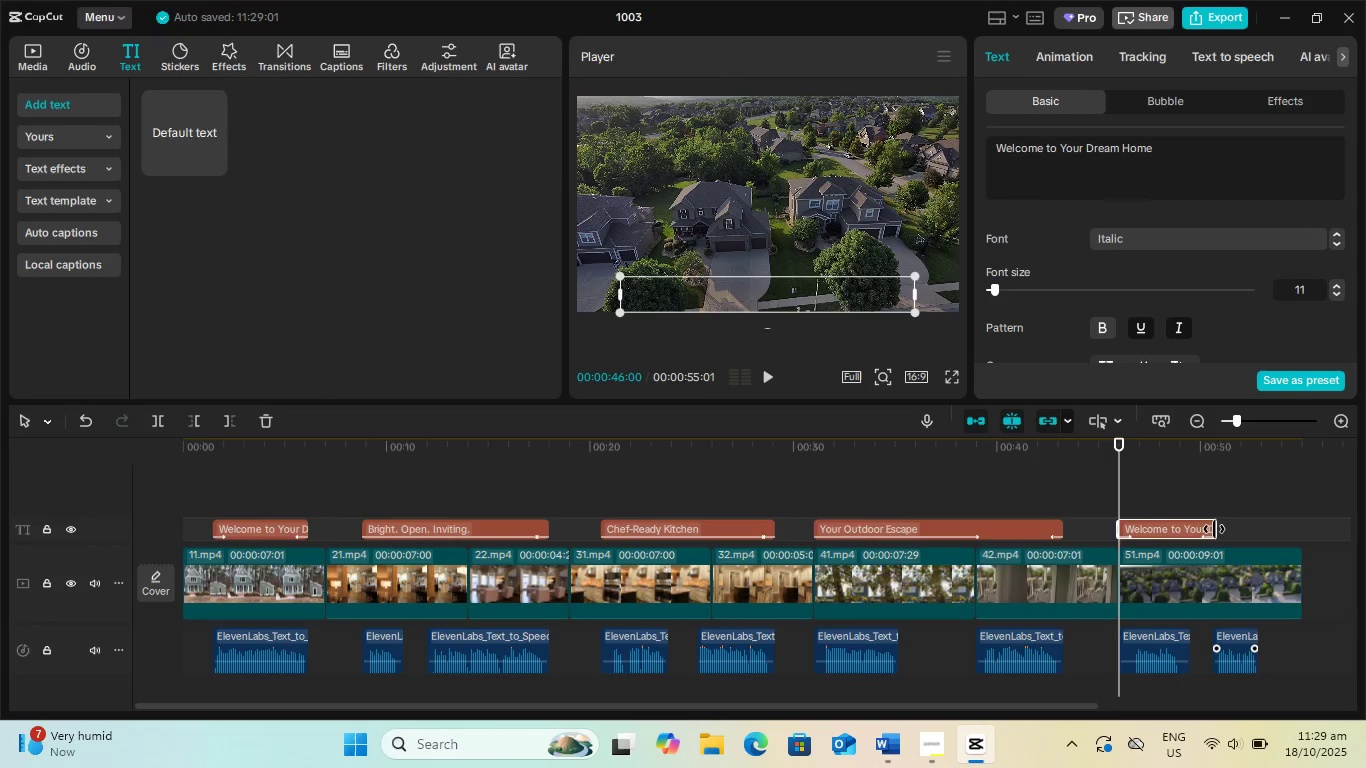 
left_click_drag(start_coordinate=[1217, 528], to_coordinate=[1256, 529])
 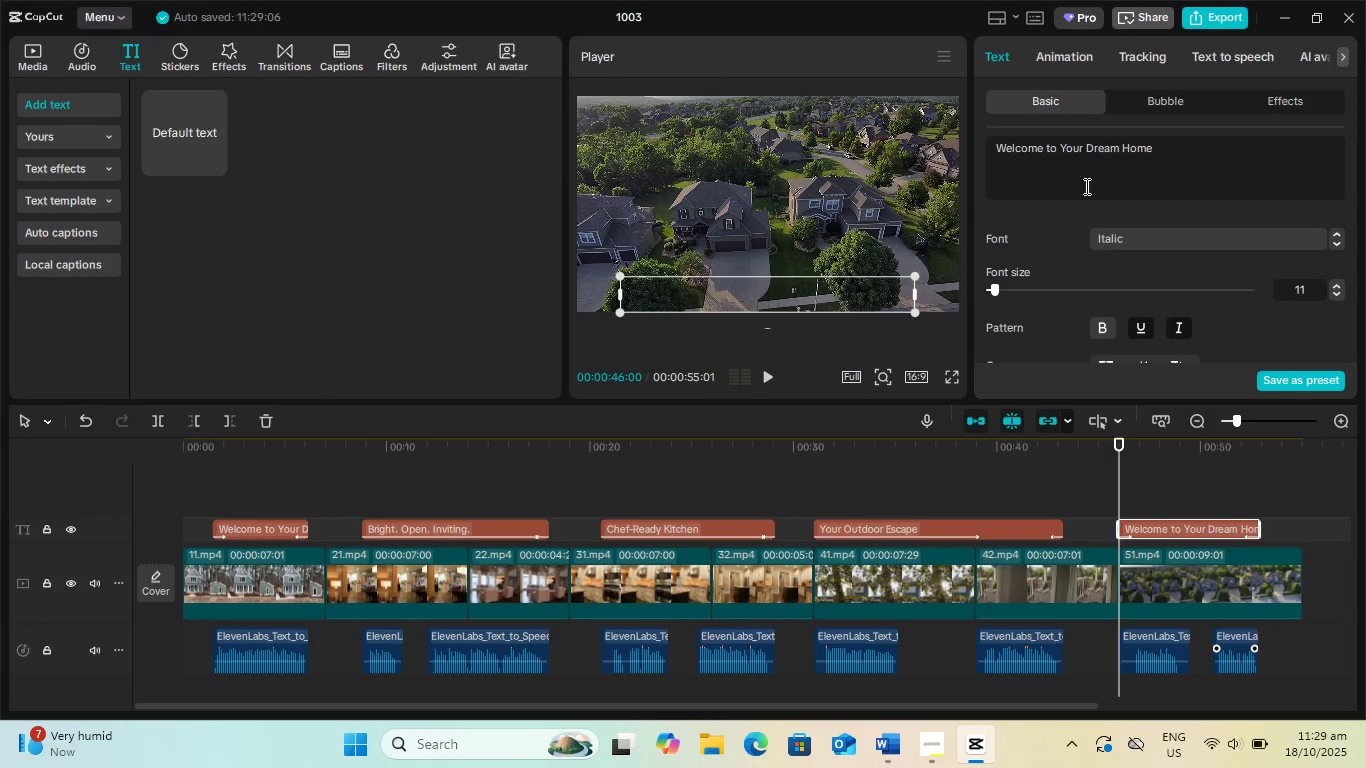 
left_click_drag(start_coordinate=[1164, 148], to_coordinate=[780, 118])
 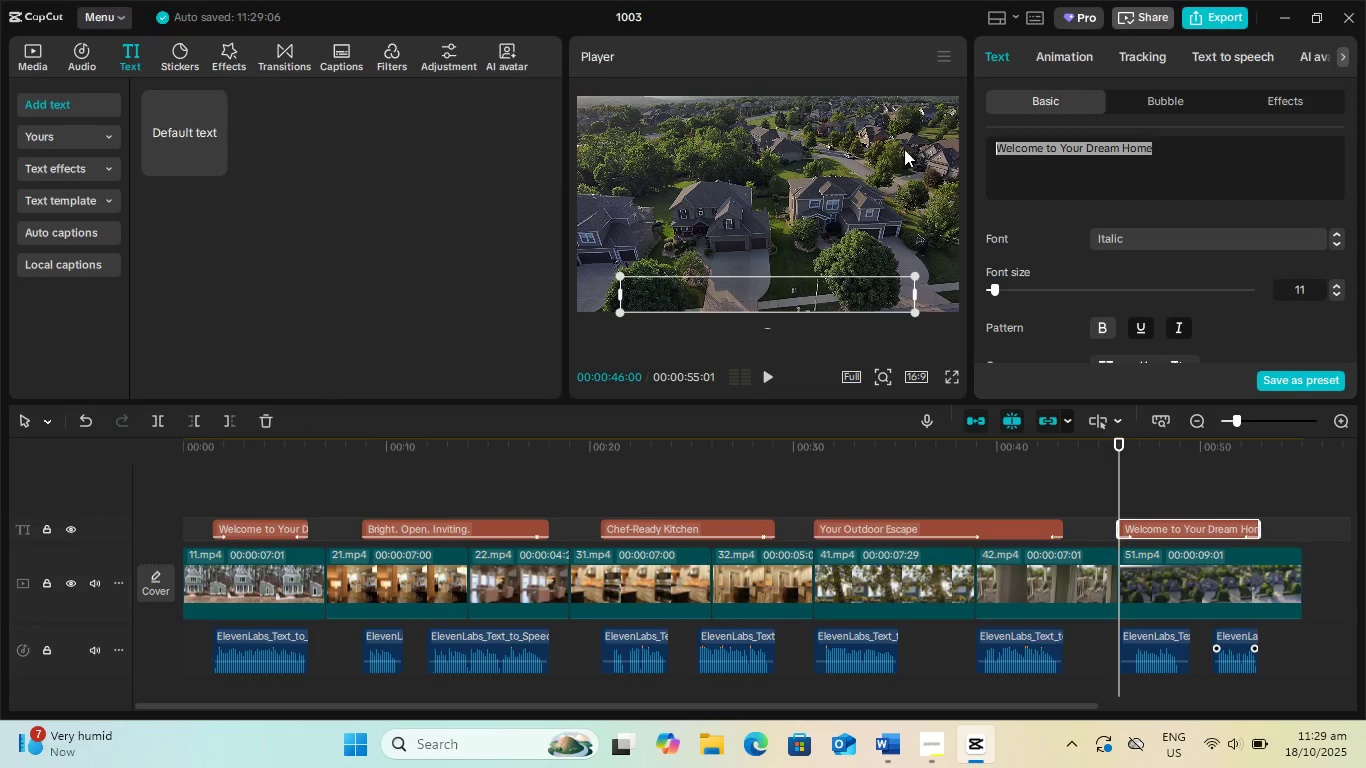 
key(Control+V)
 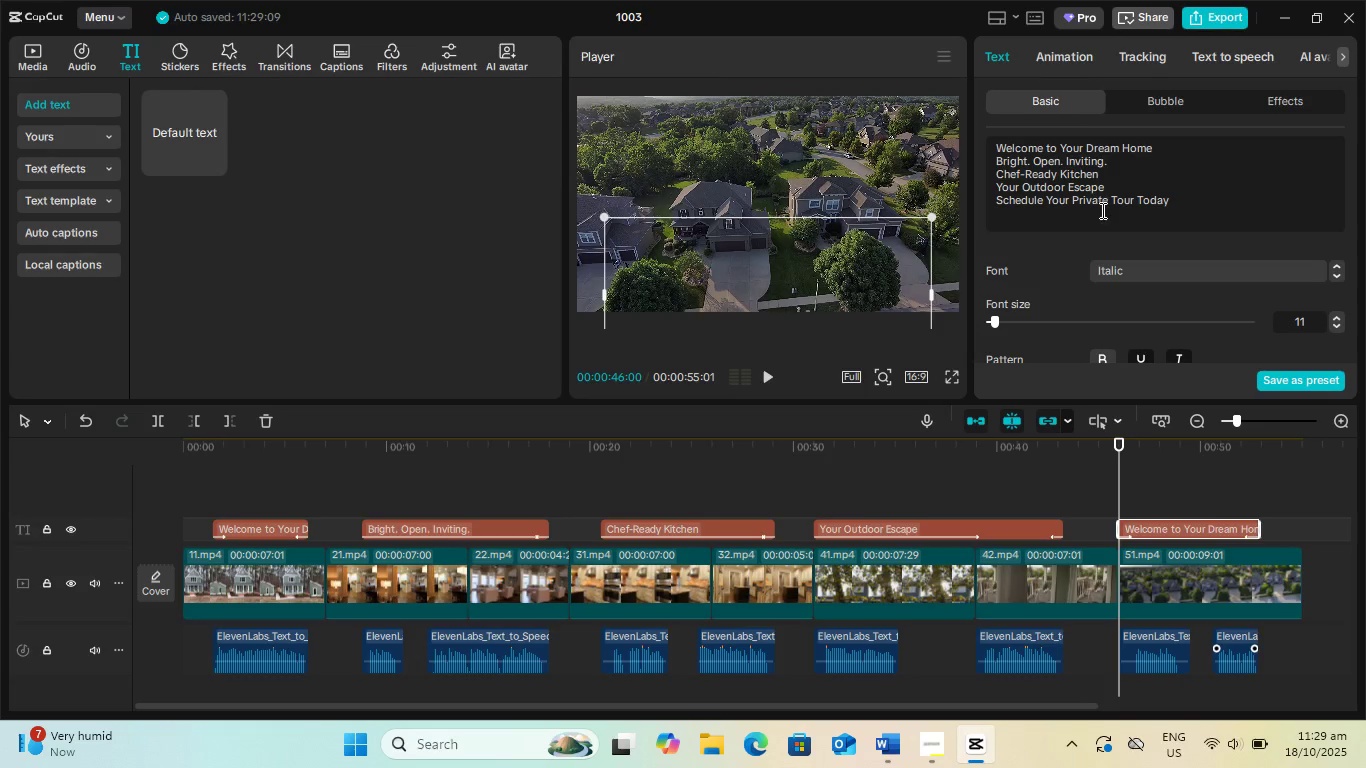 
key(Backspace)
 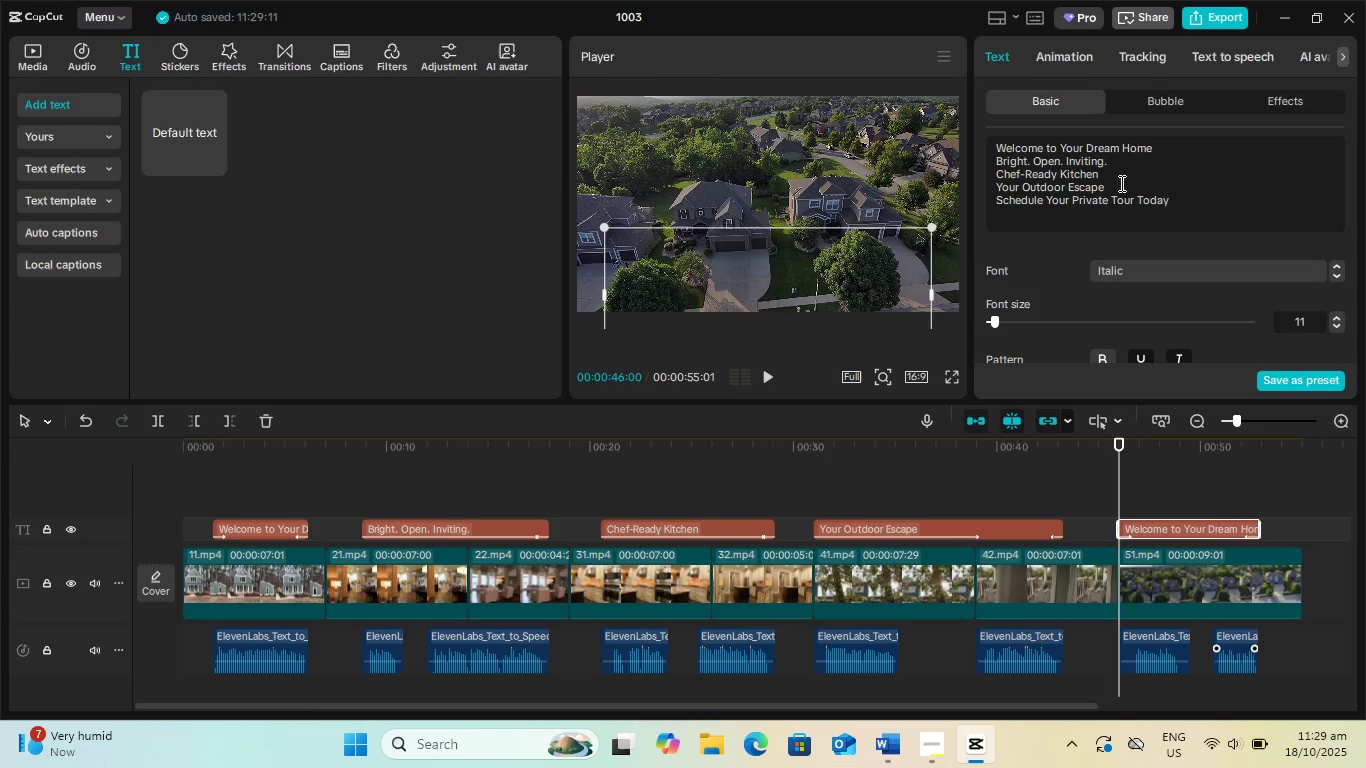 
left_click_drag(start_coordinate=[1120, 183], to_coordinate=[964, 136])
 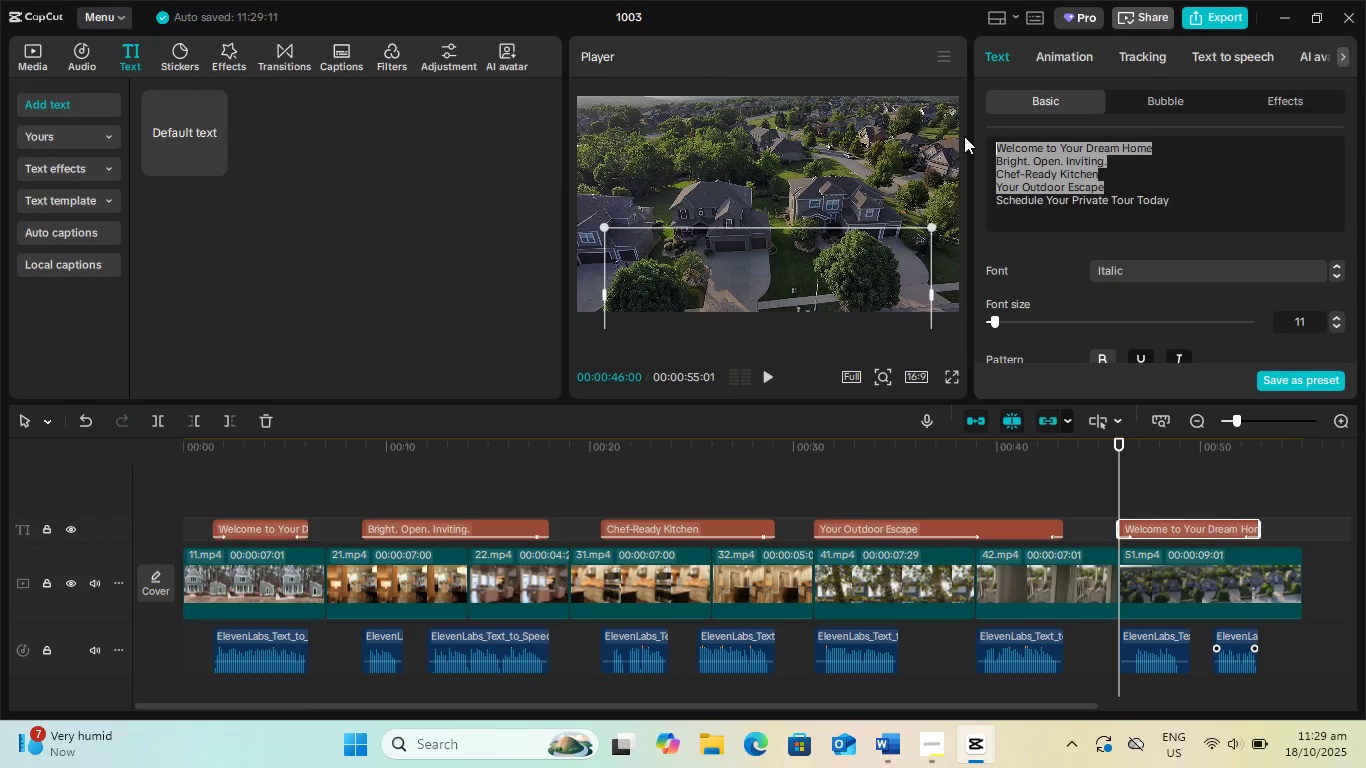 
key(Backspace)
 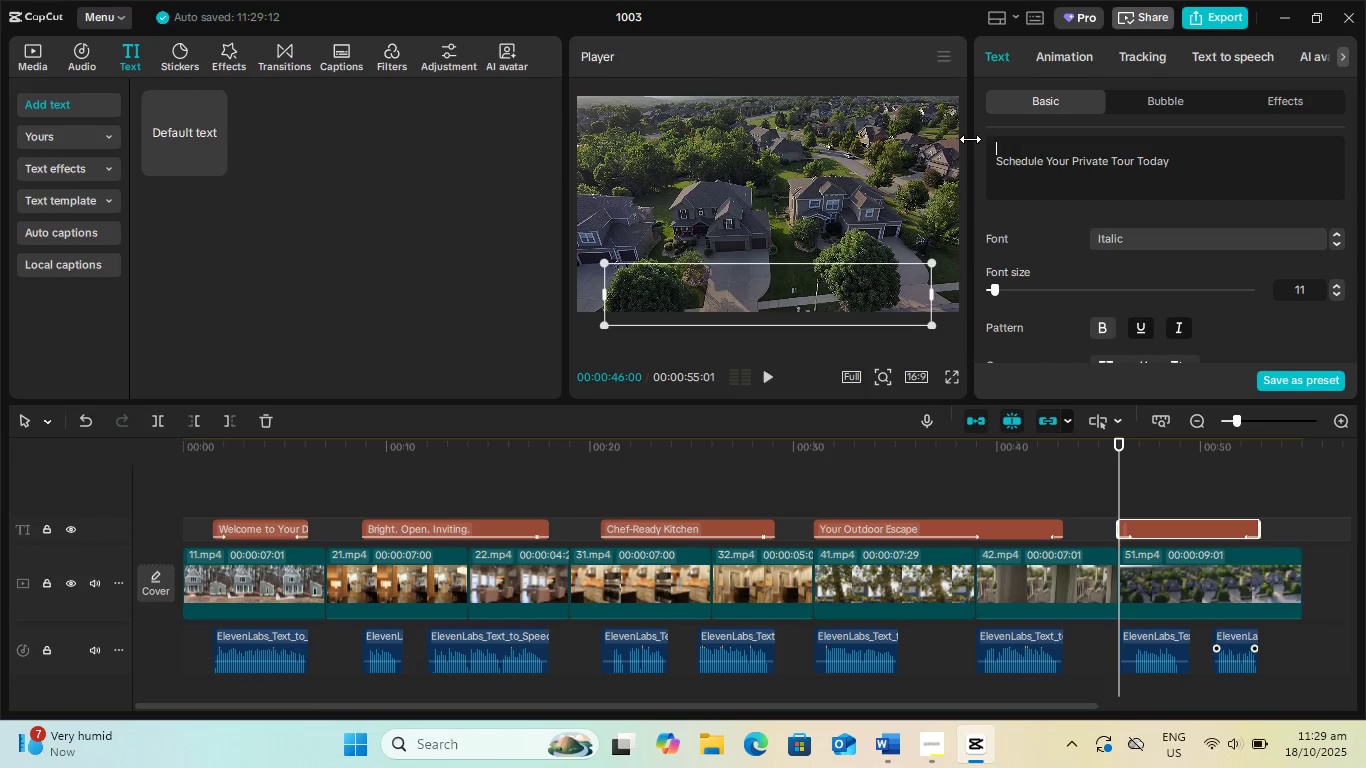 
key(Delete)
 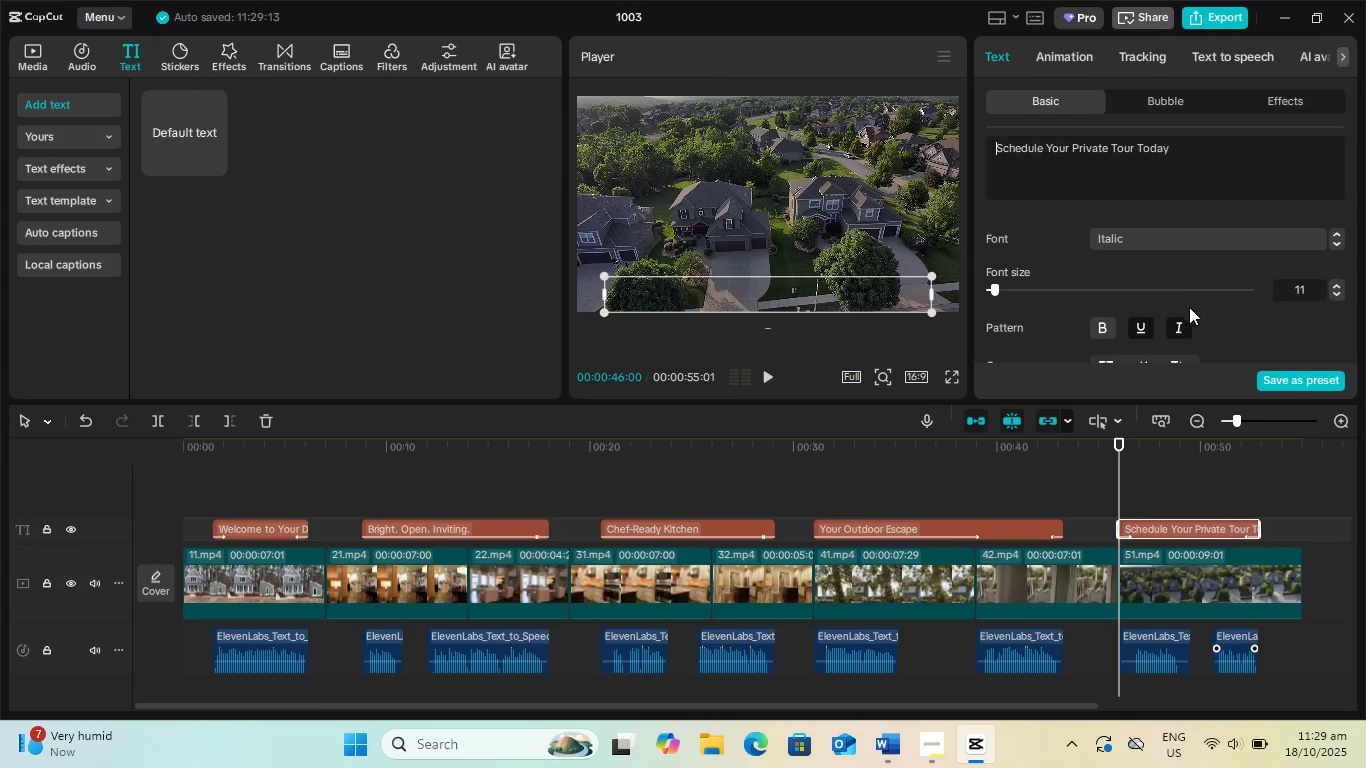 
scroll: coordinate [1238, 281], scroll_direction: down, amount: 1.0
 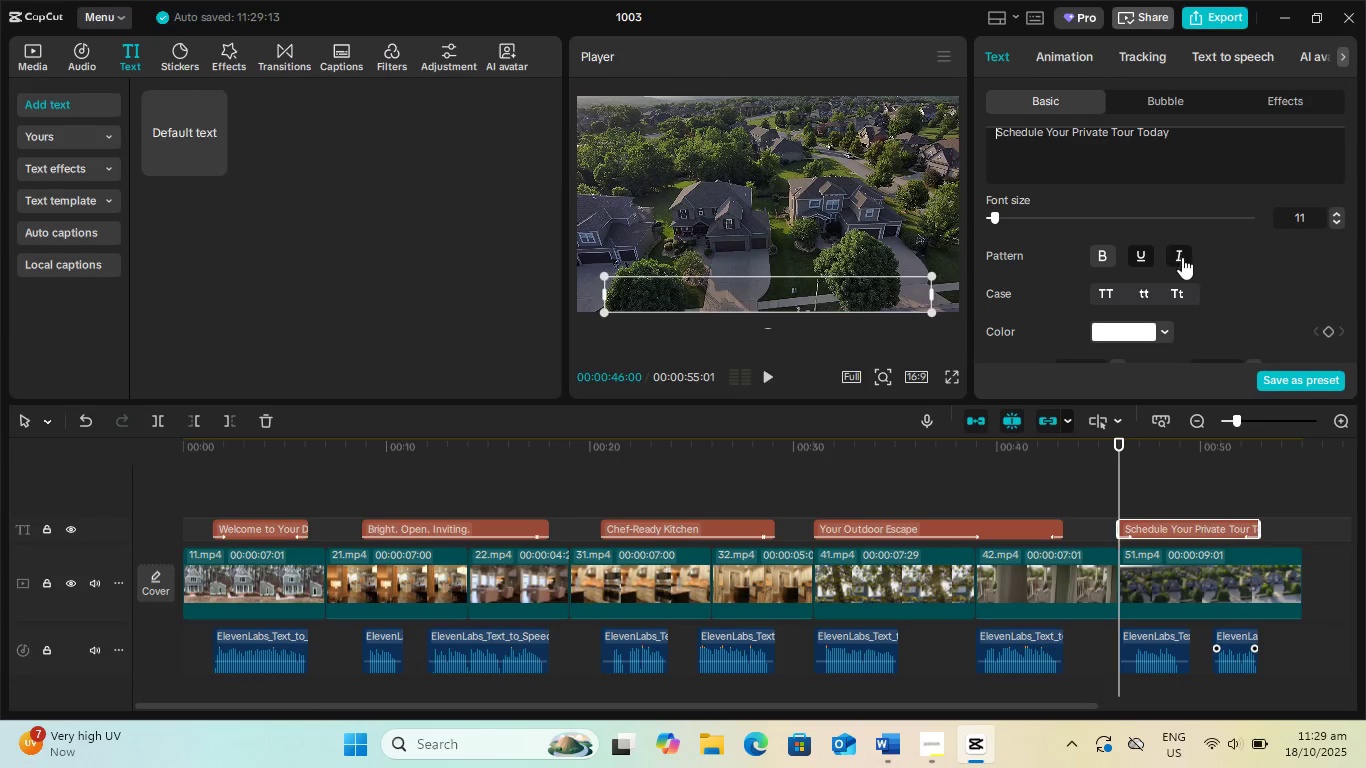 
left_click_drag(start_coordinate=[1120, 439], to_coordinate=[1165, 437])
 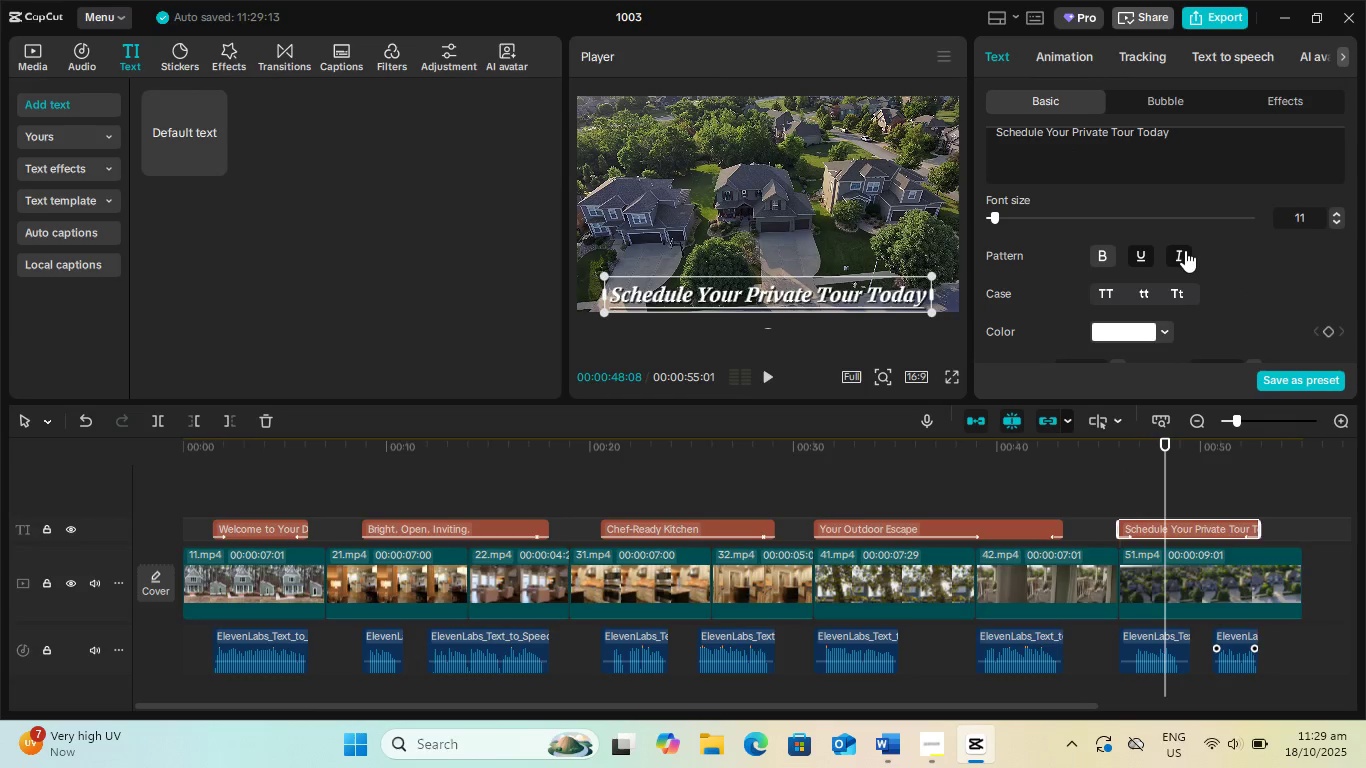 
scroll: coordinate [1168, 262], scroll_direction: down, amount: 8.0
 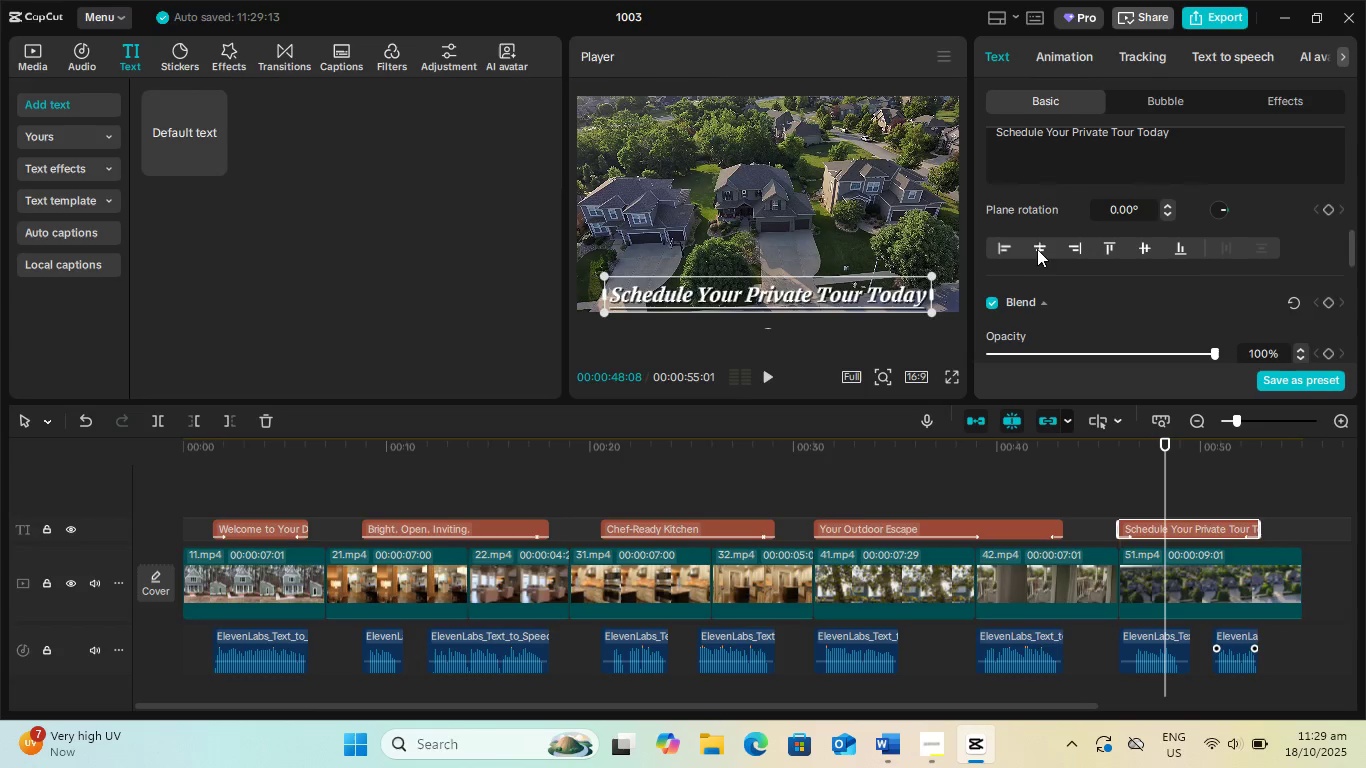 
left_click([1033, 248])
 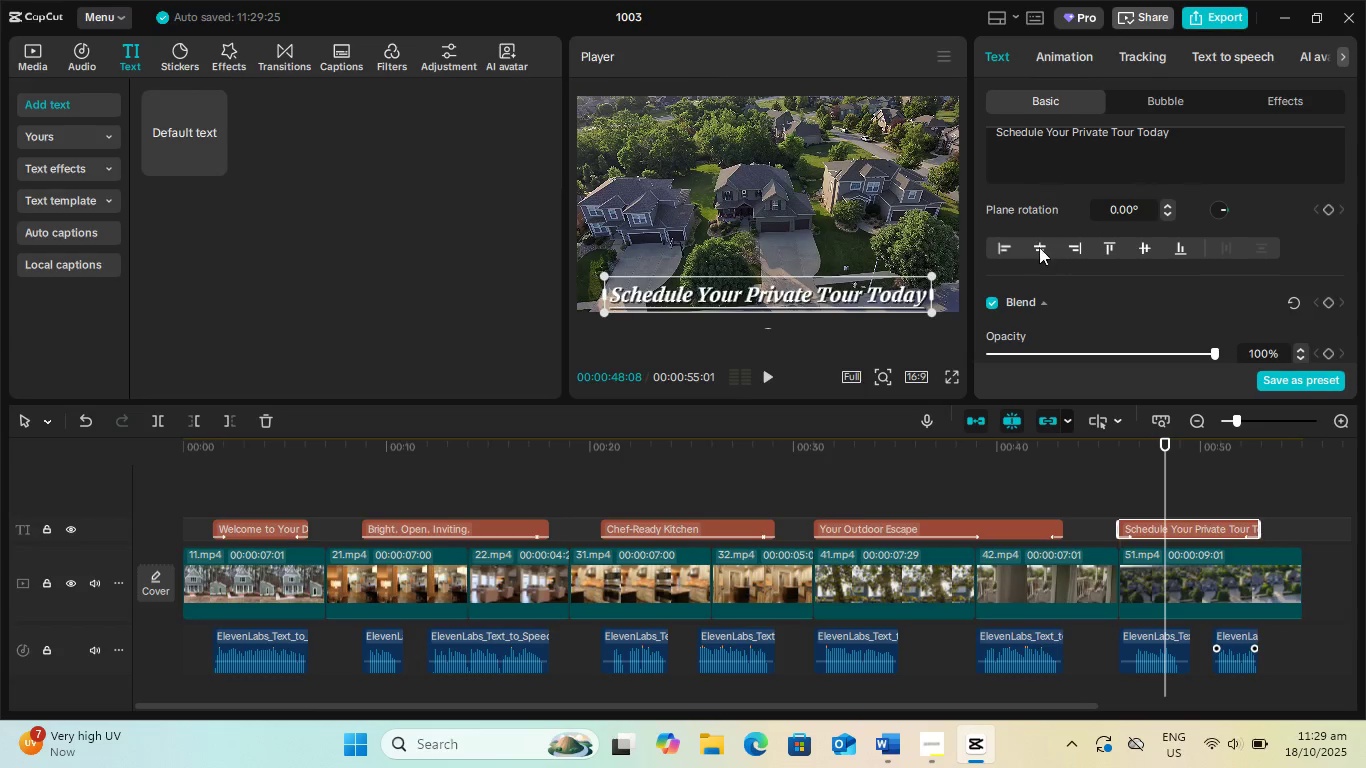 
left_click([1039, 247])
 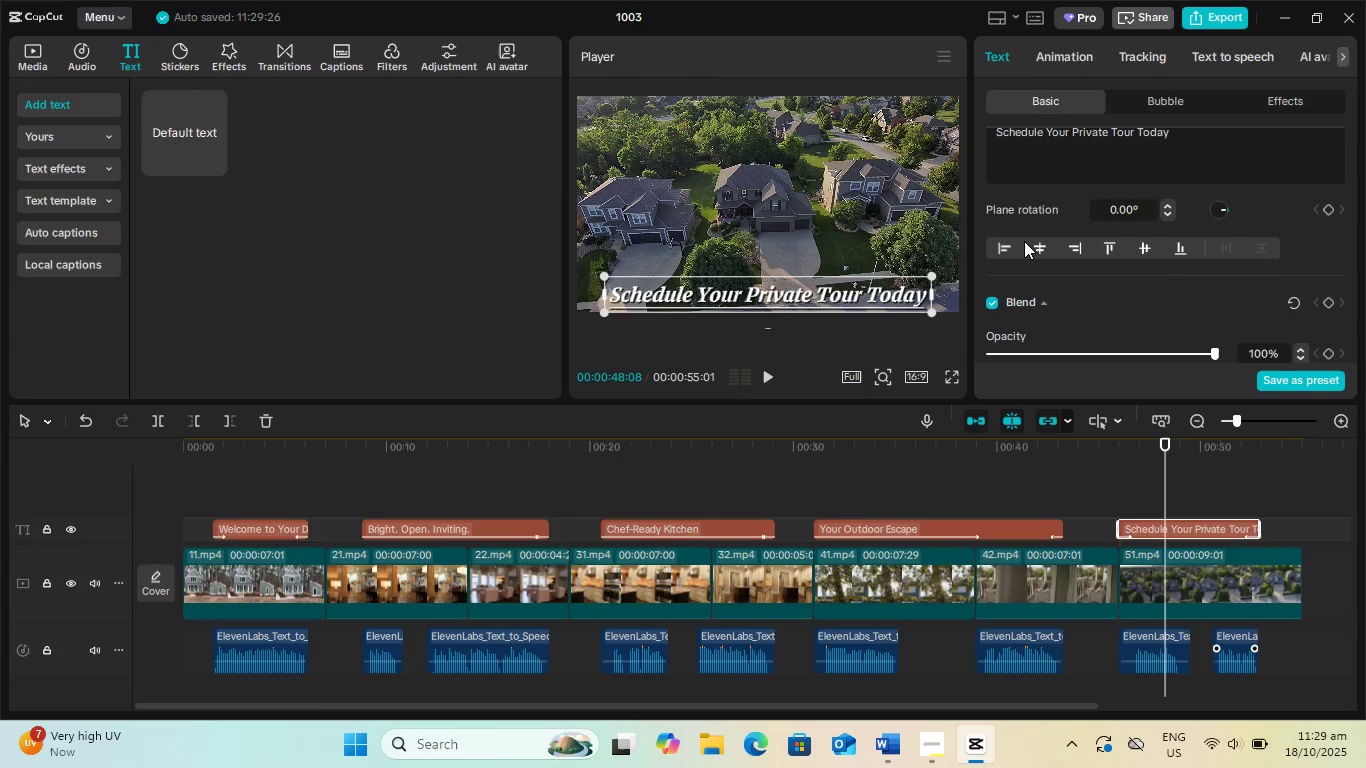 
left_click([1034, 245])
 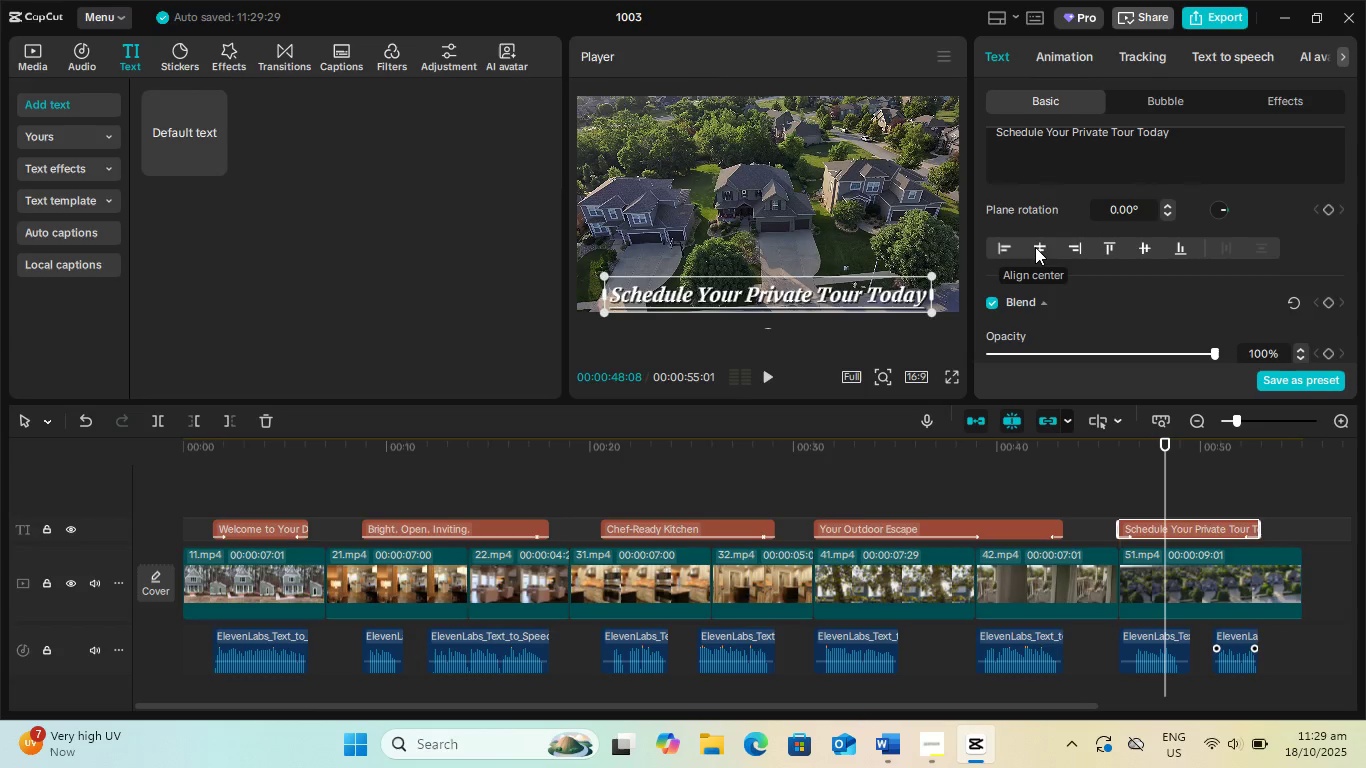 
left_click([1035, 247])
 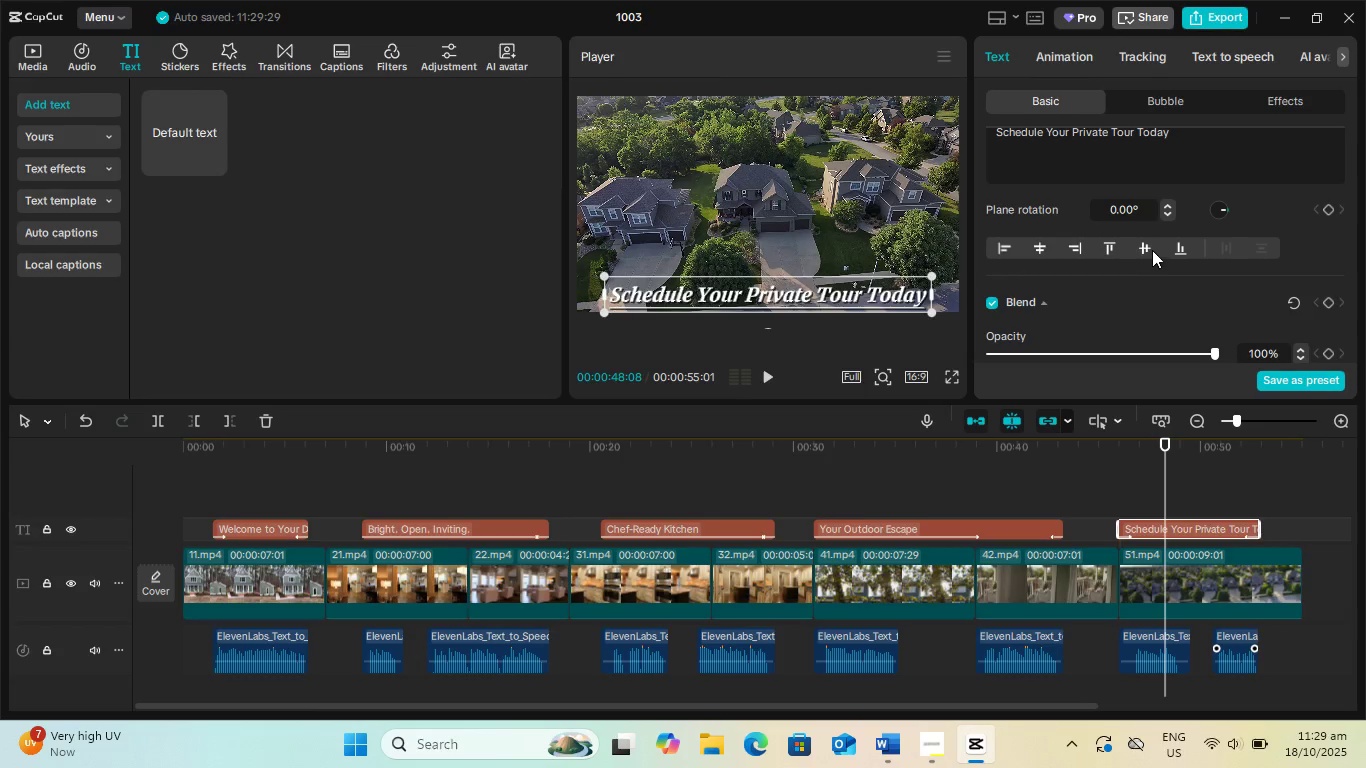 
left_click([1146, 247])
 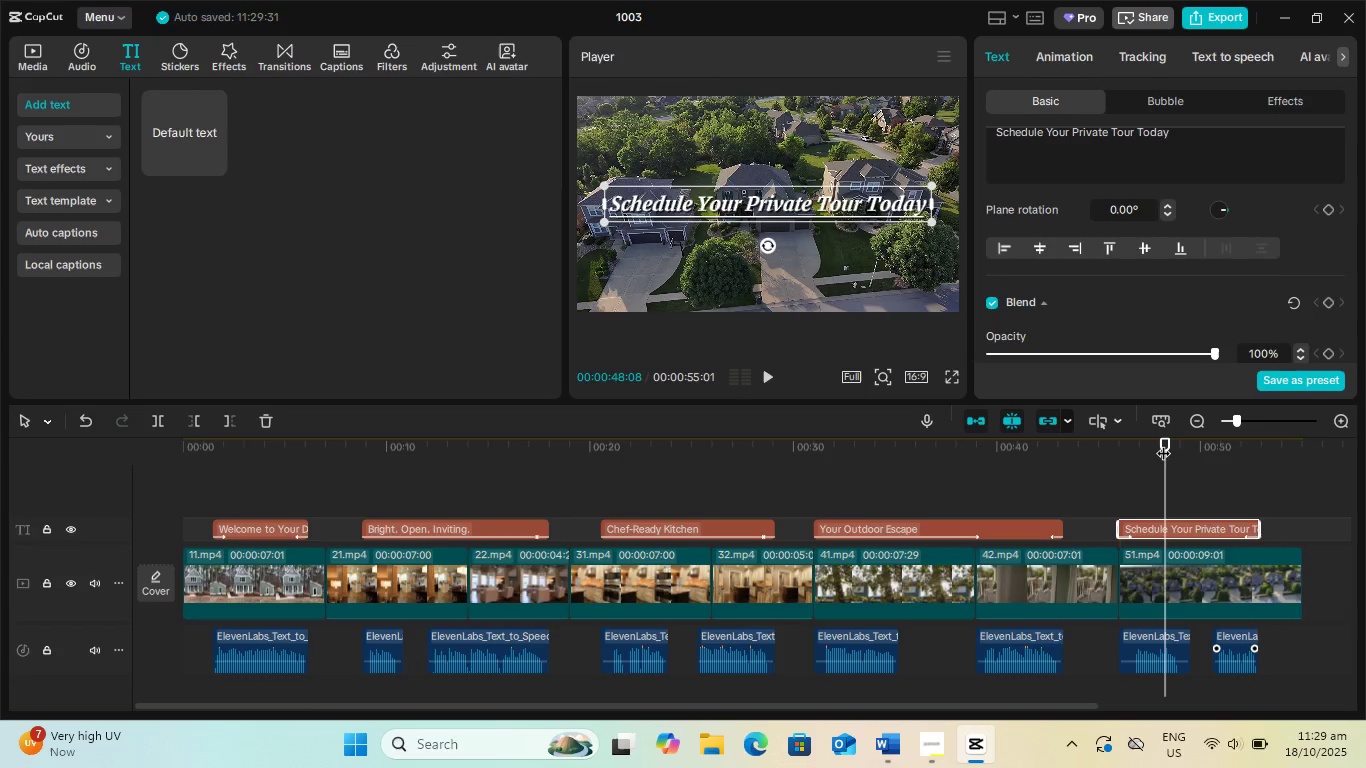 
left_click_drag(start_coordinate=[1165, 437], to_coordinate=[990, 424])
 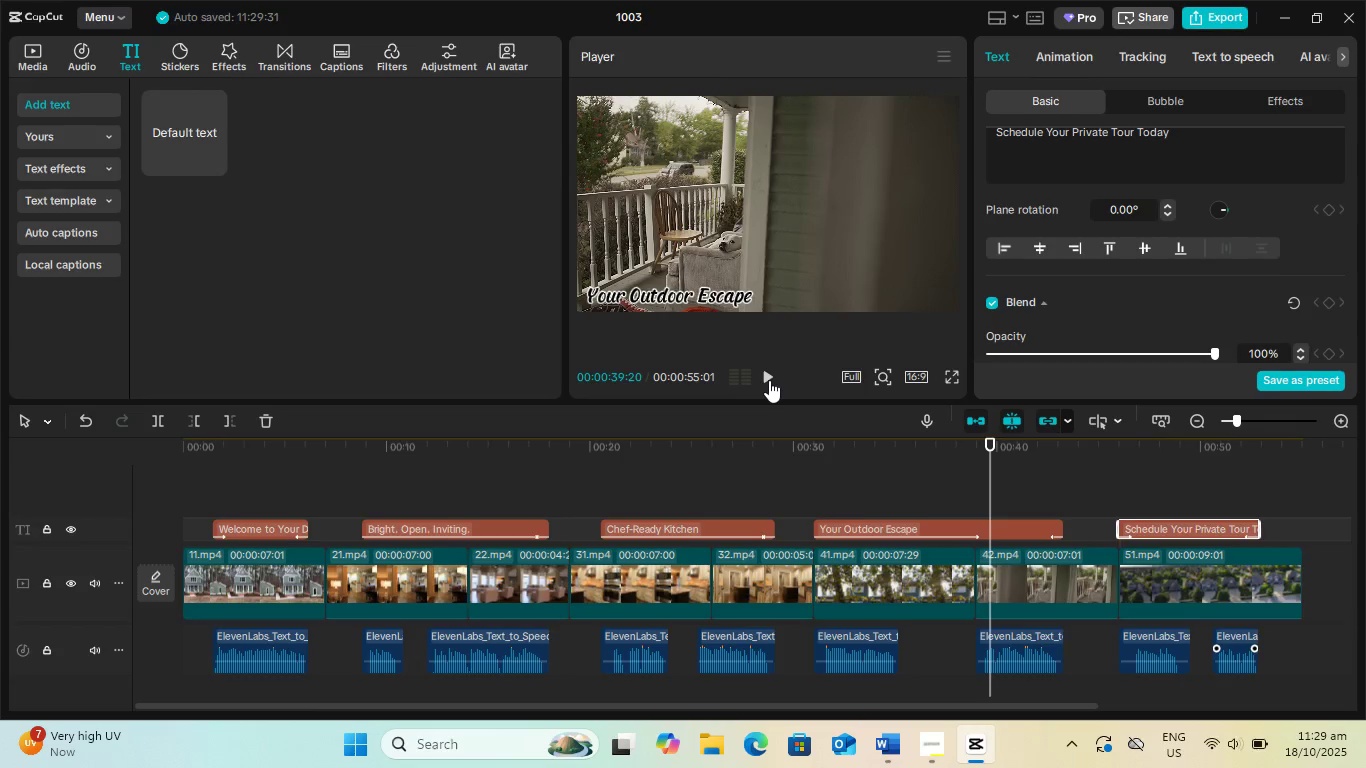 
left_click([769, 380])
 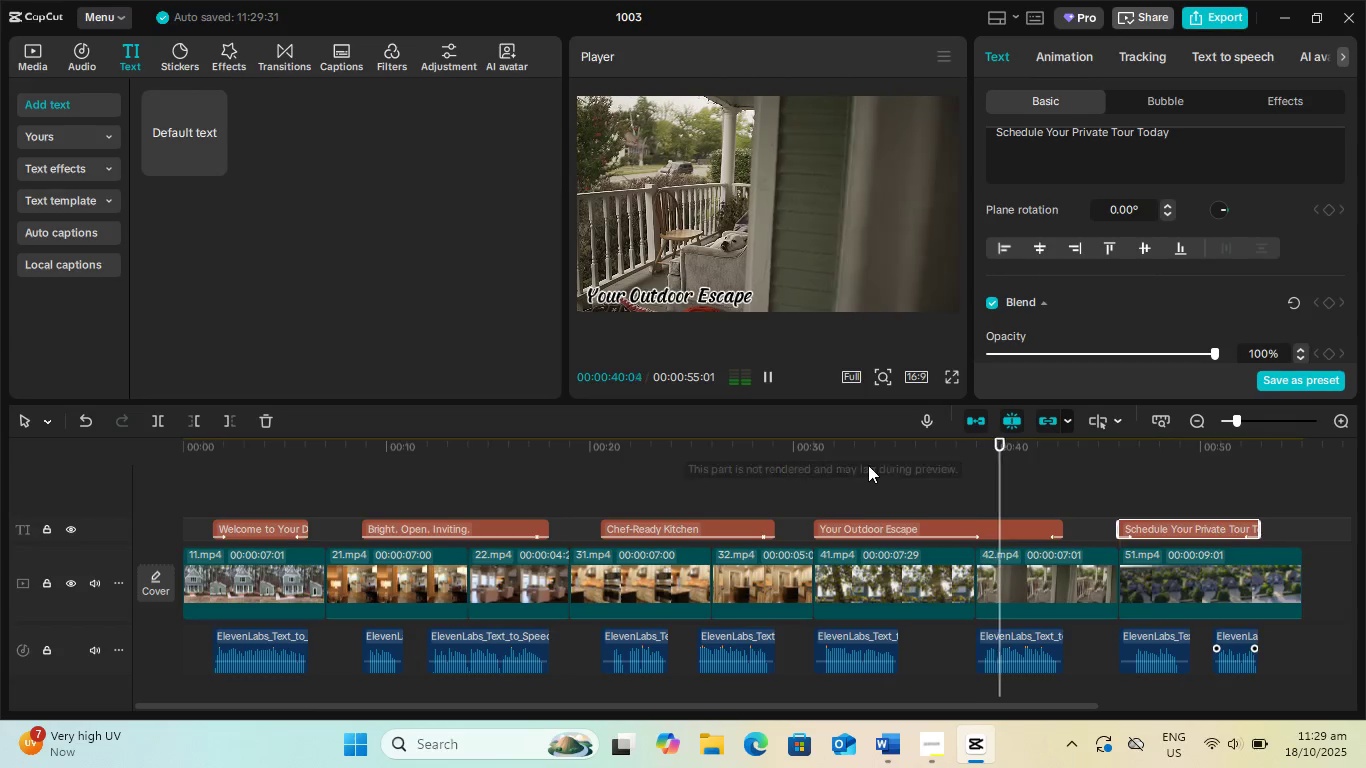 
left_click([868, 465])
 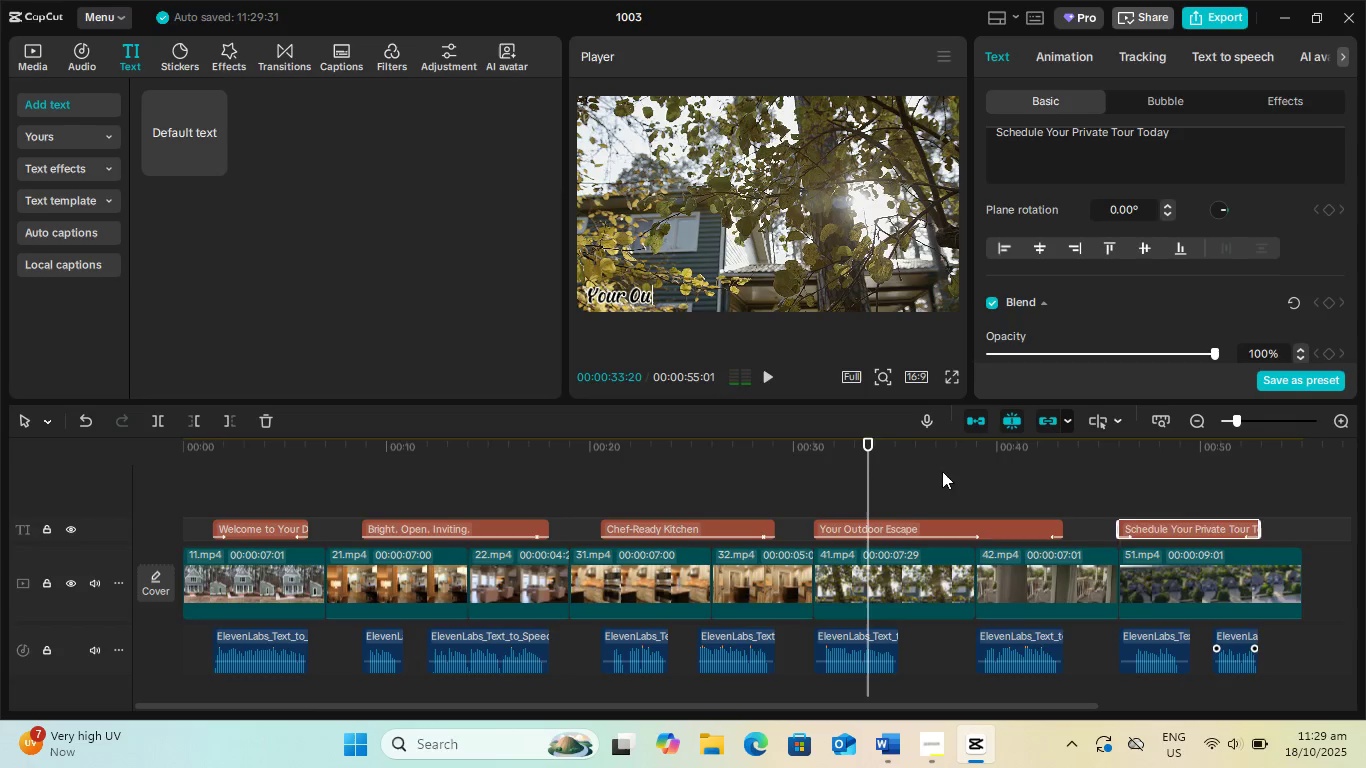 
left_click([1032, 477])
 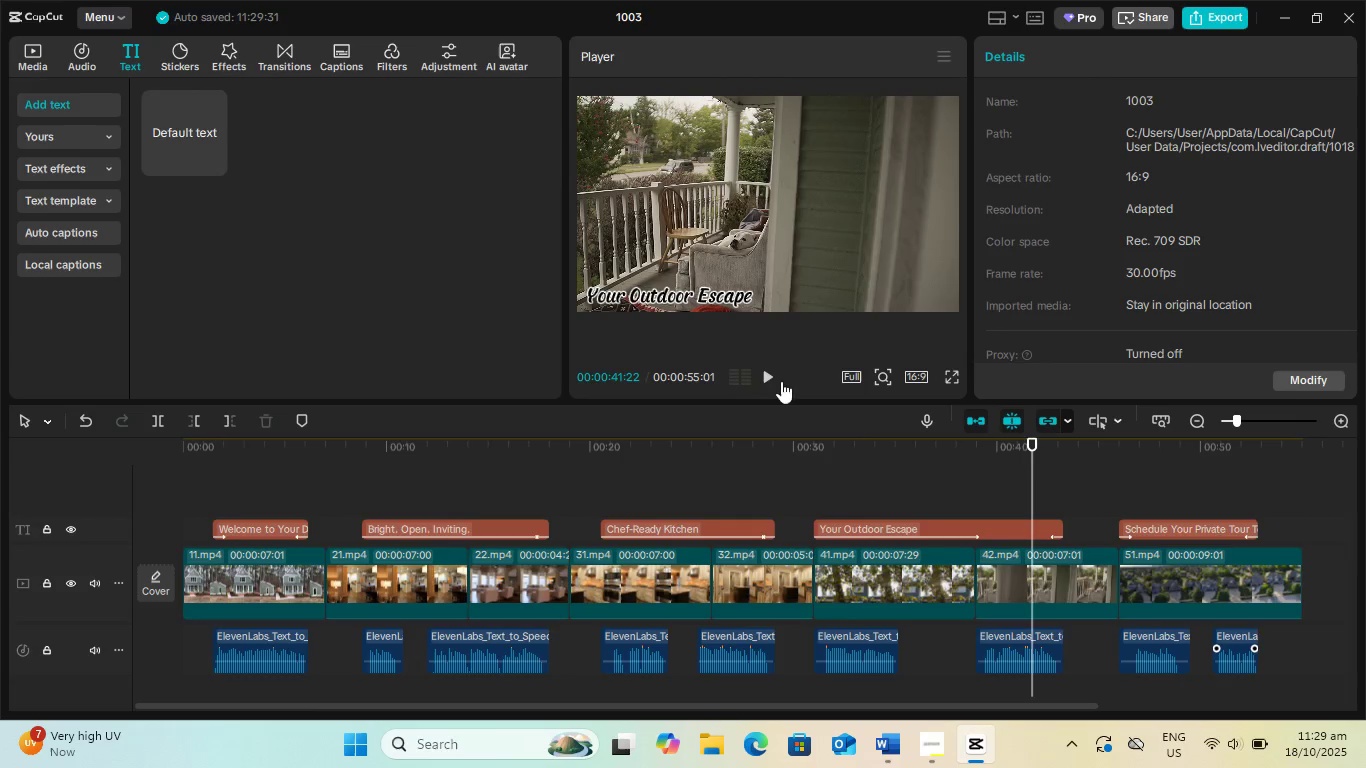 
left_click([761, 376])
 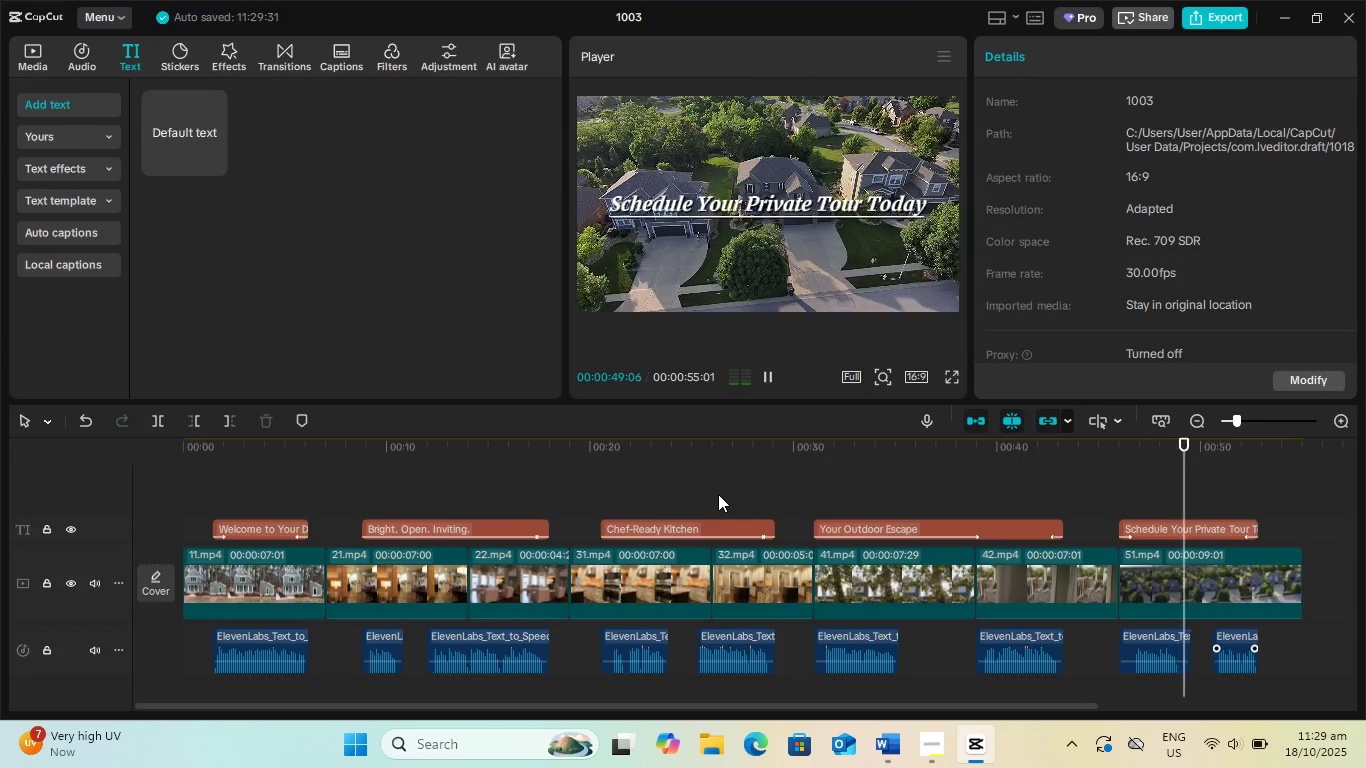 
wait(12.52)
 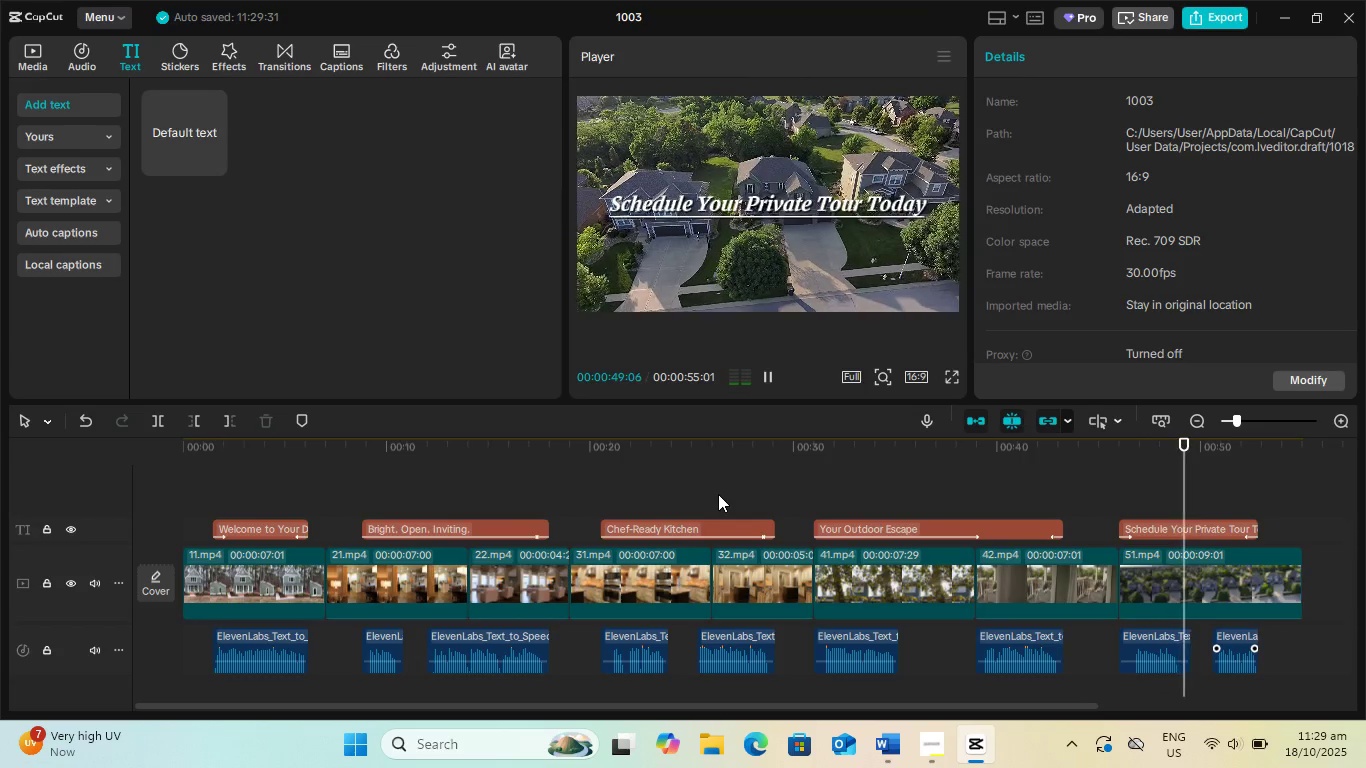 
left_click([1198, 527])
 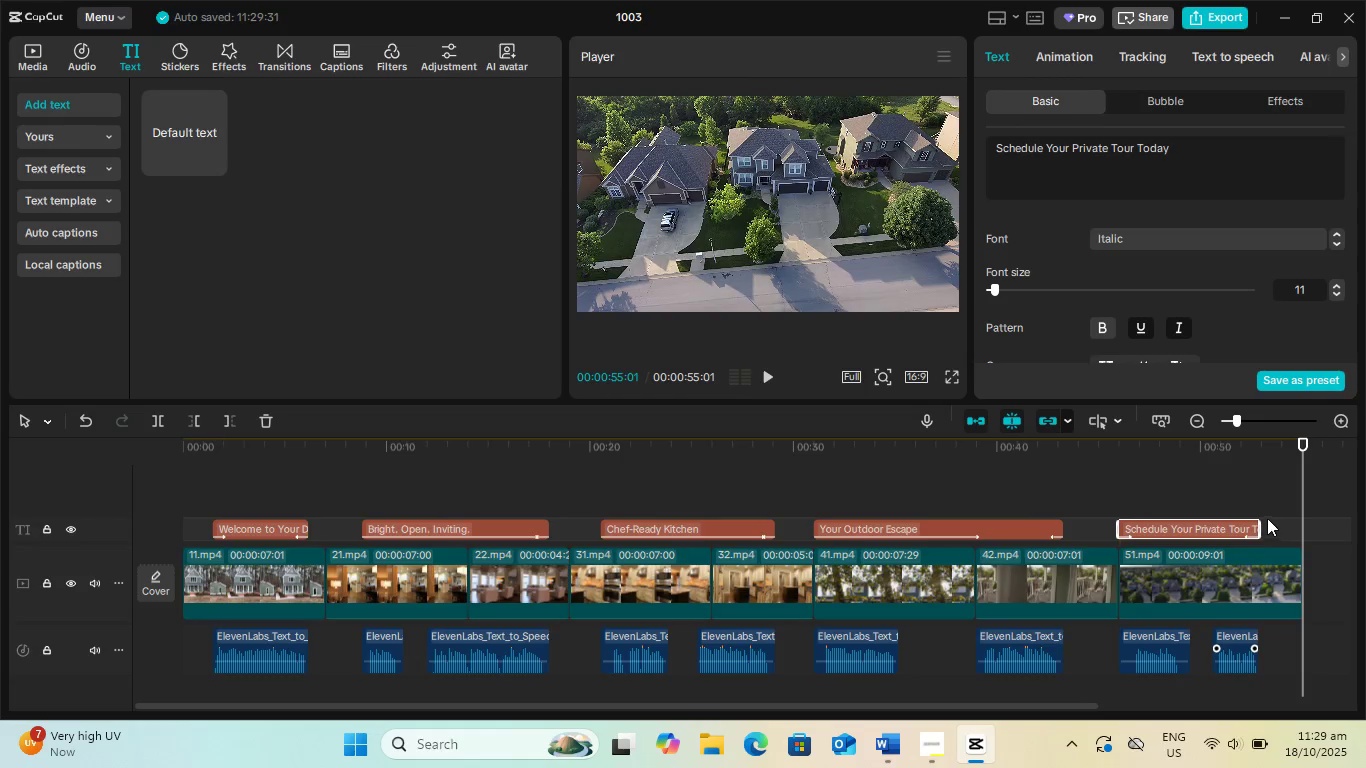 
left_click_drag(start_coordinate=[1261, 523], to_coordinate=[1268, 523])
 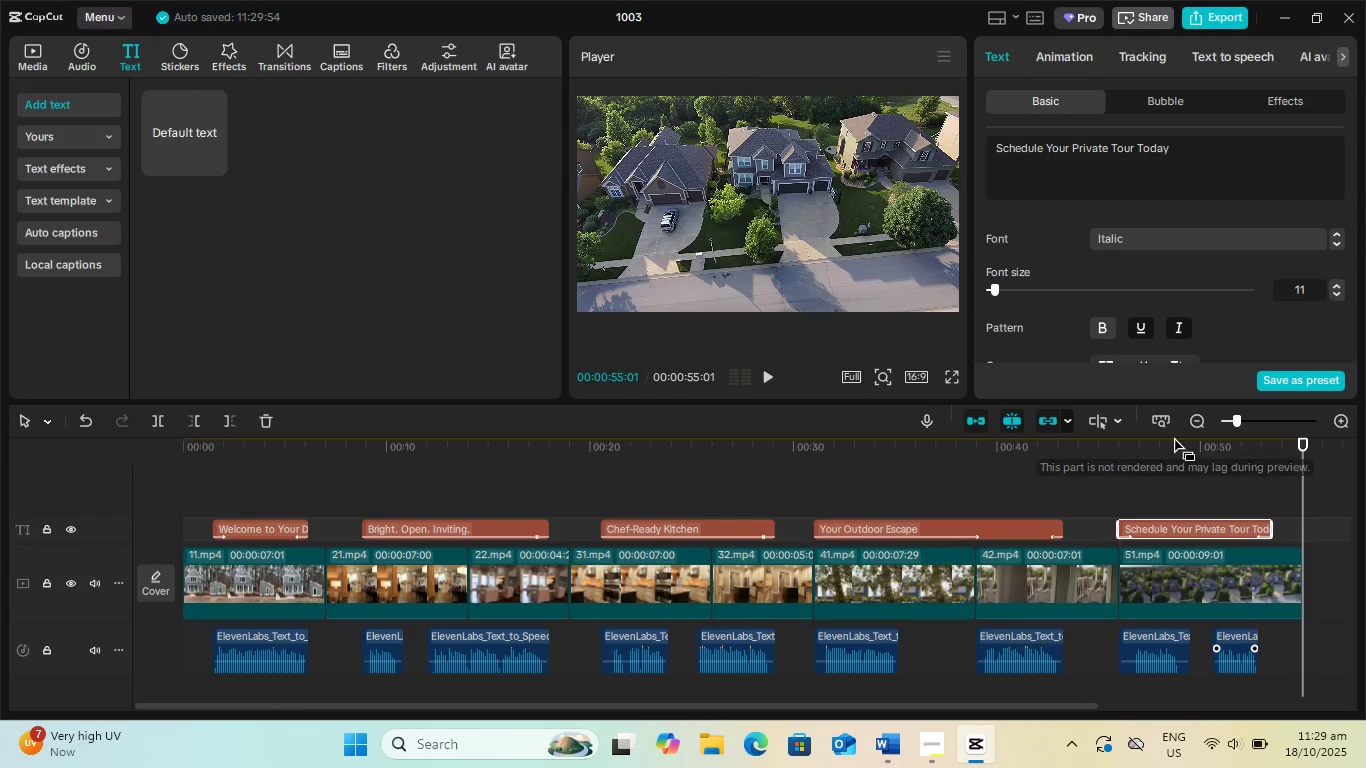 
left_click([1173, 436])
 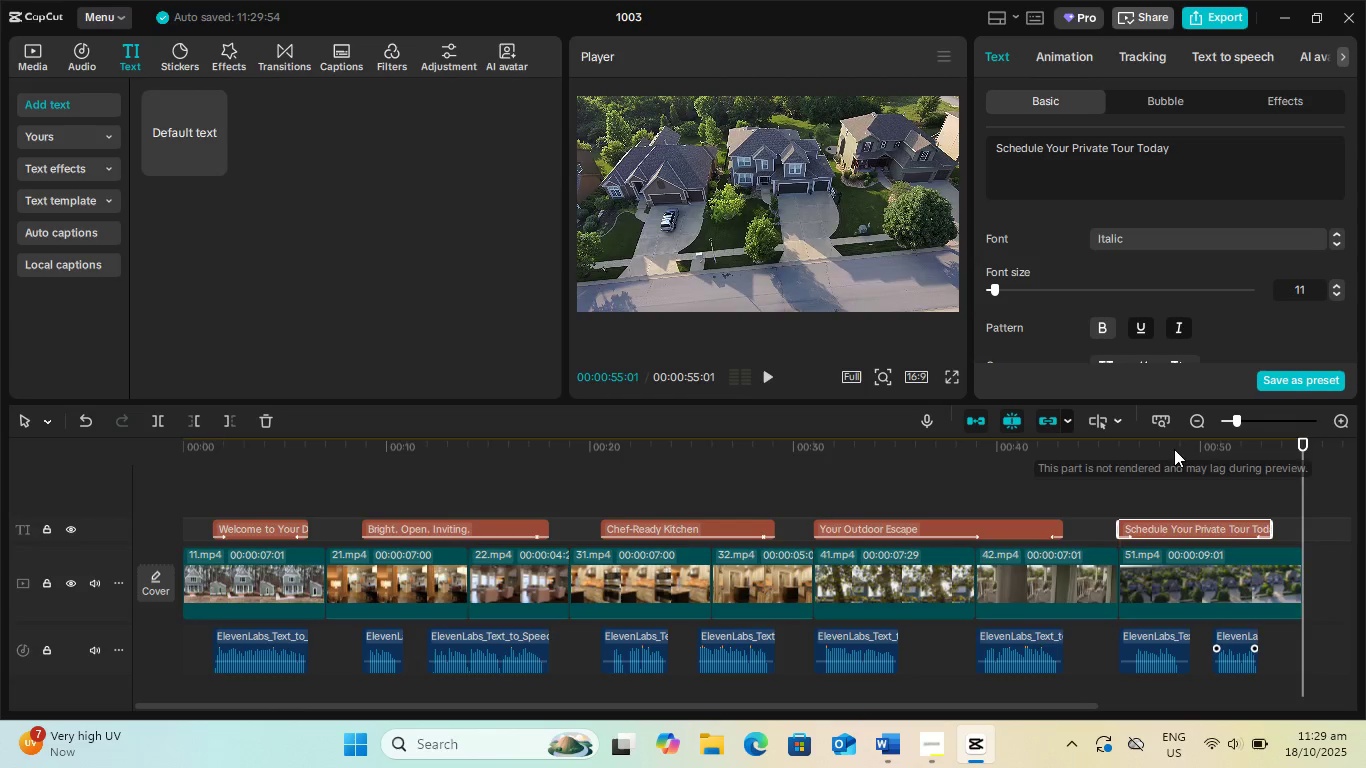 
left_click([1174, 450])
 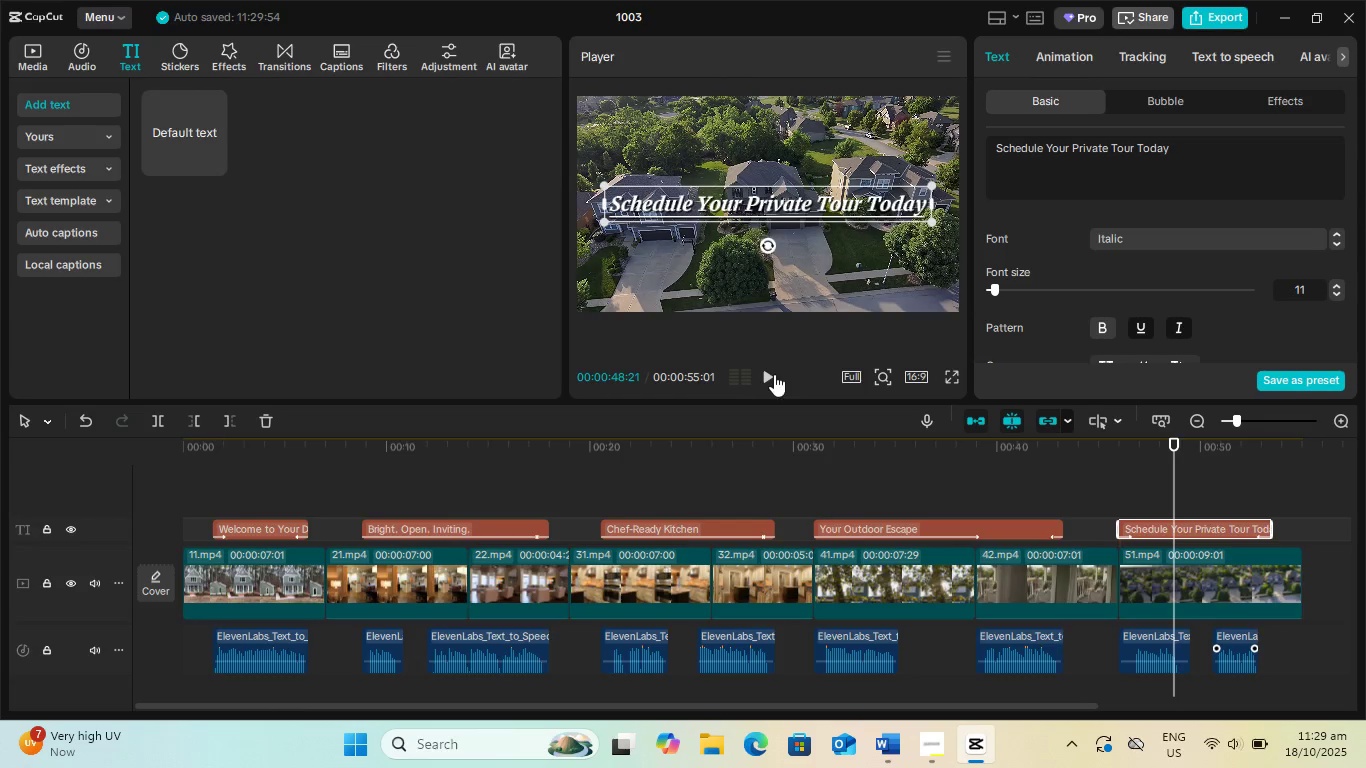 
left_click([769, 374])
 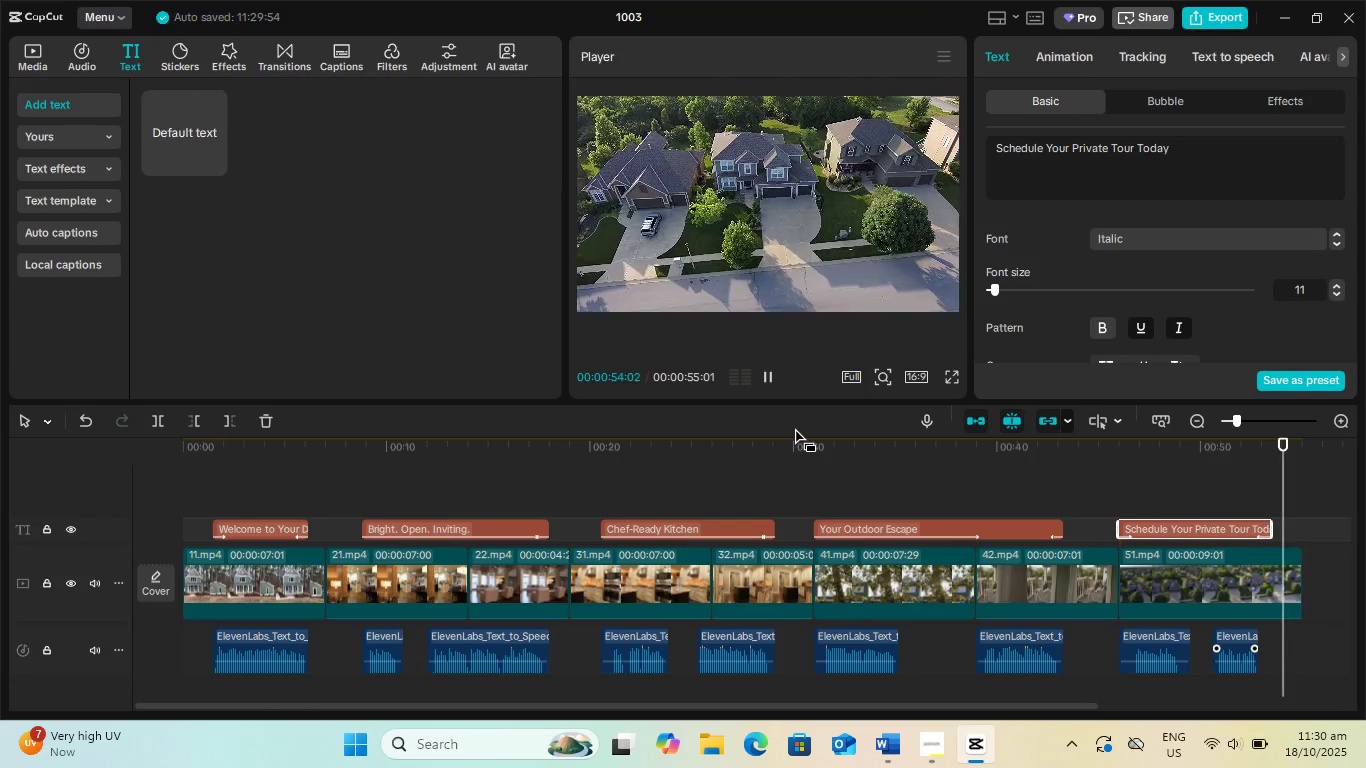 
wait(7.28)
 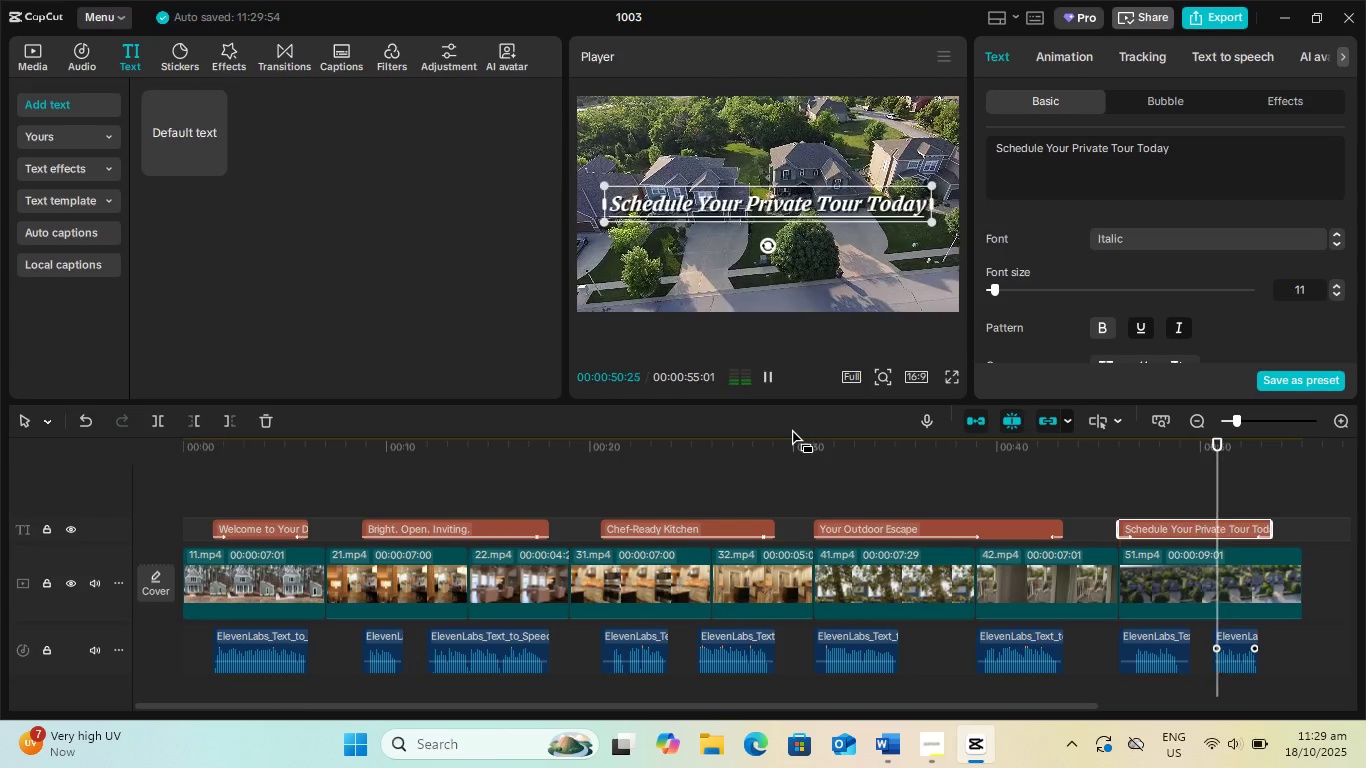 
left_click([808, 477])